 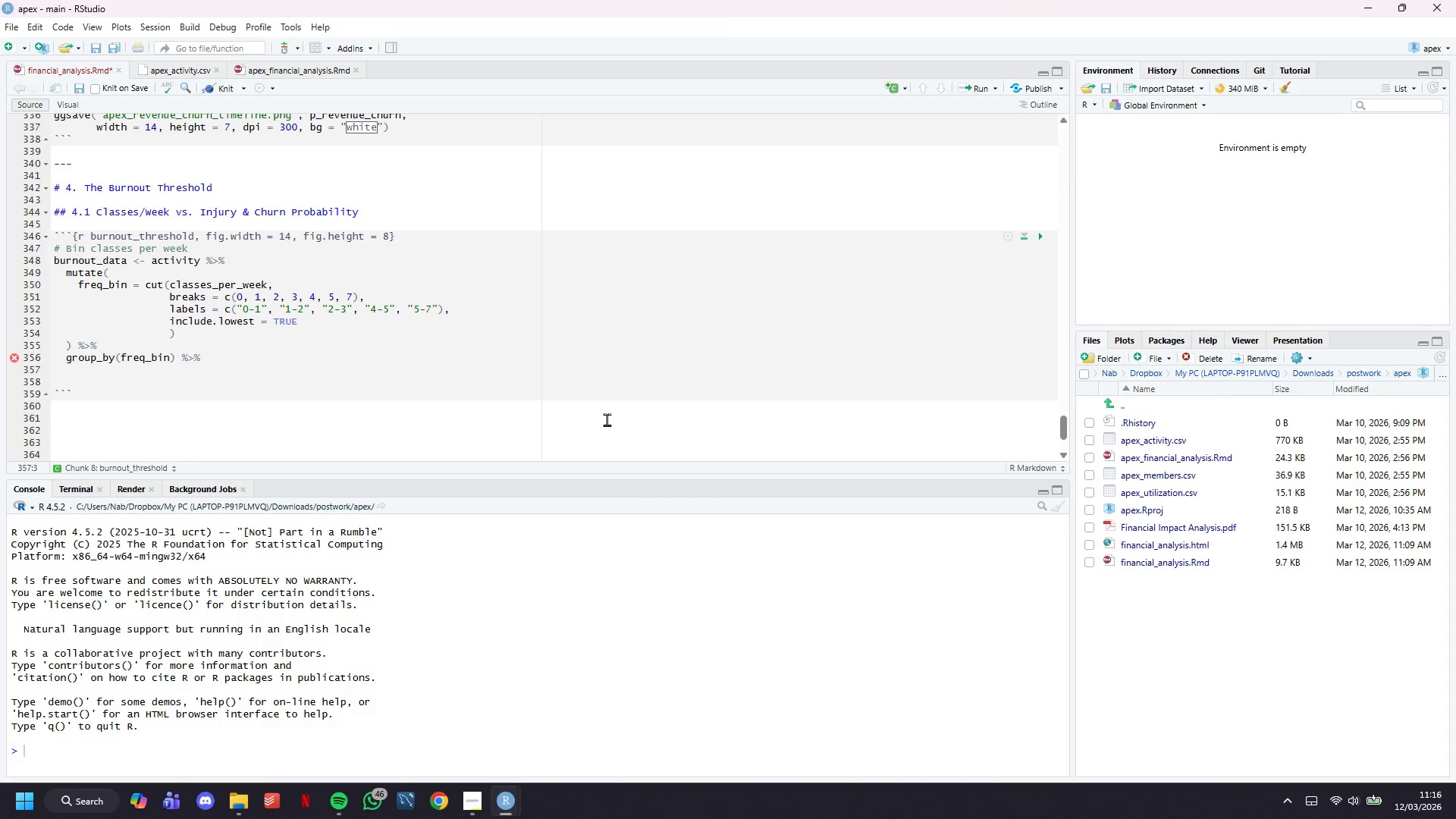 
hold_key(key=ShiftLeft, duration=0.62)
 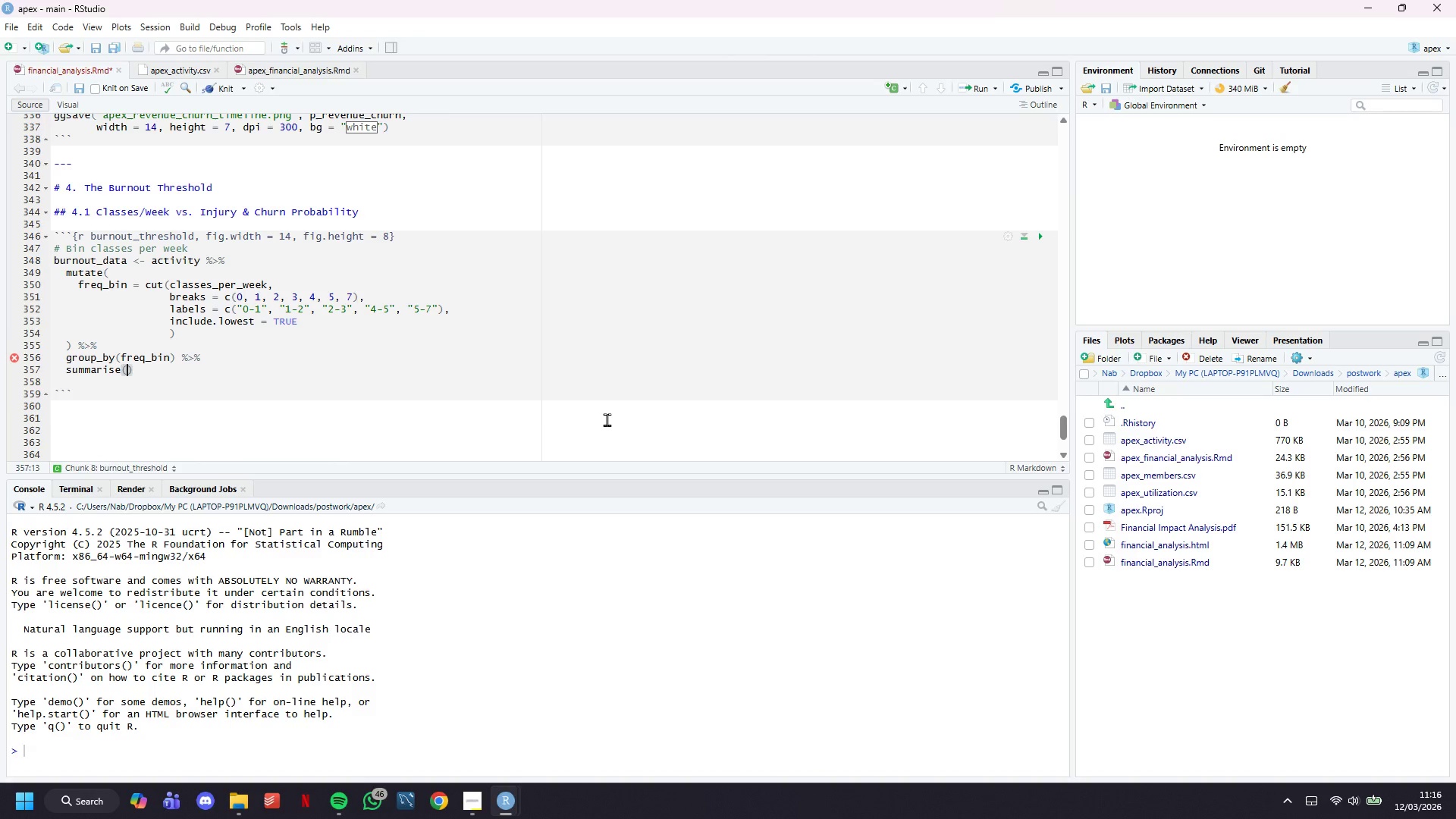 
key(Enter)
 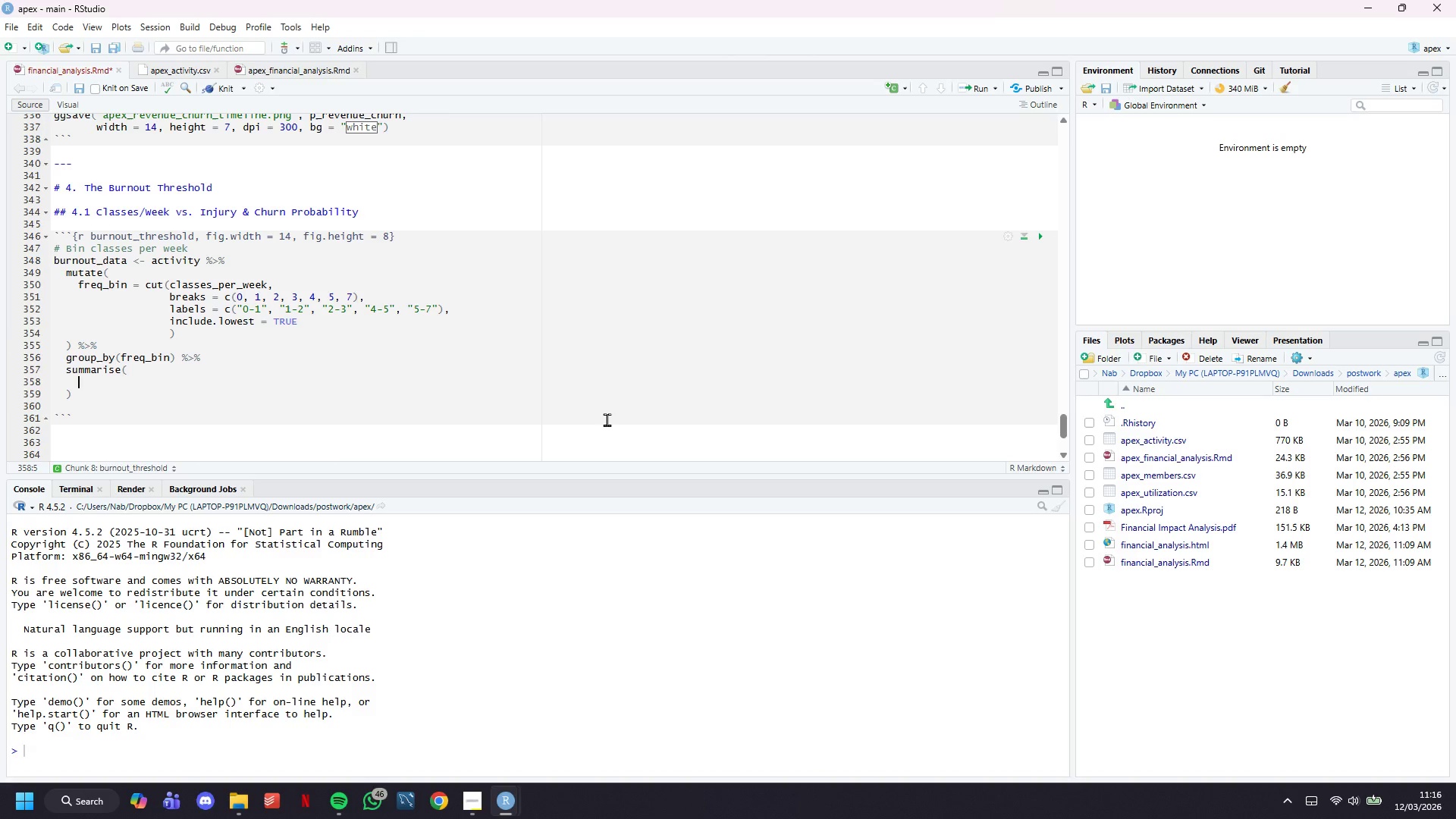 
type(n_records = n()
 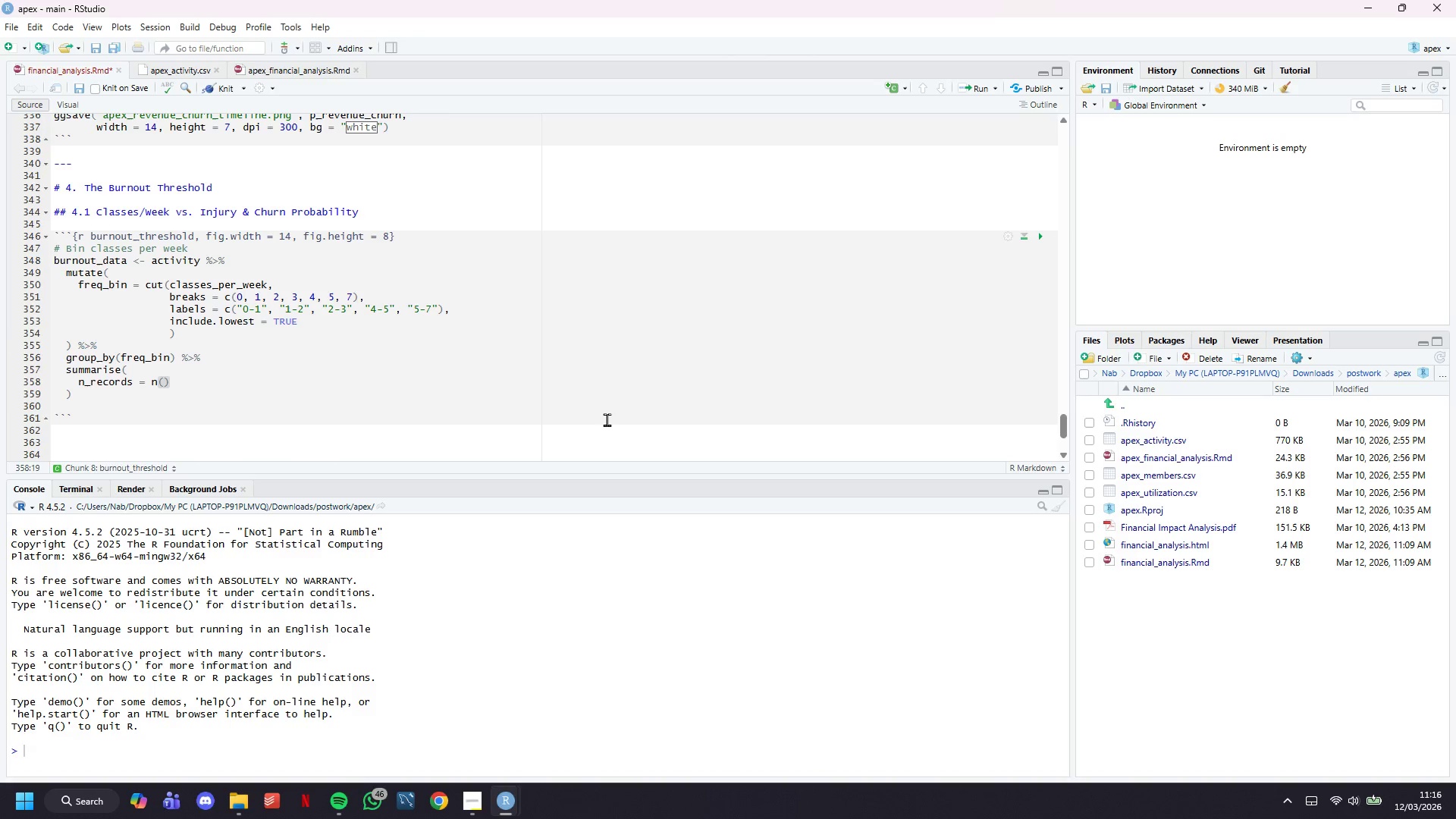 
key(ArrowRight)
 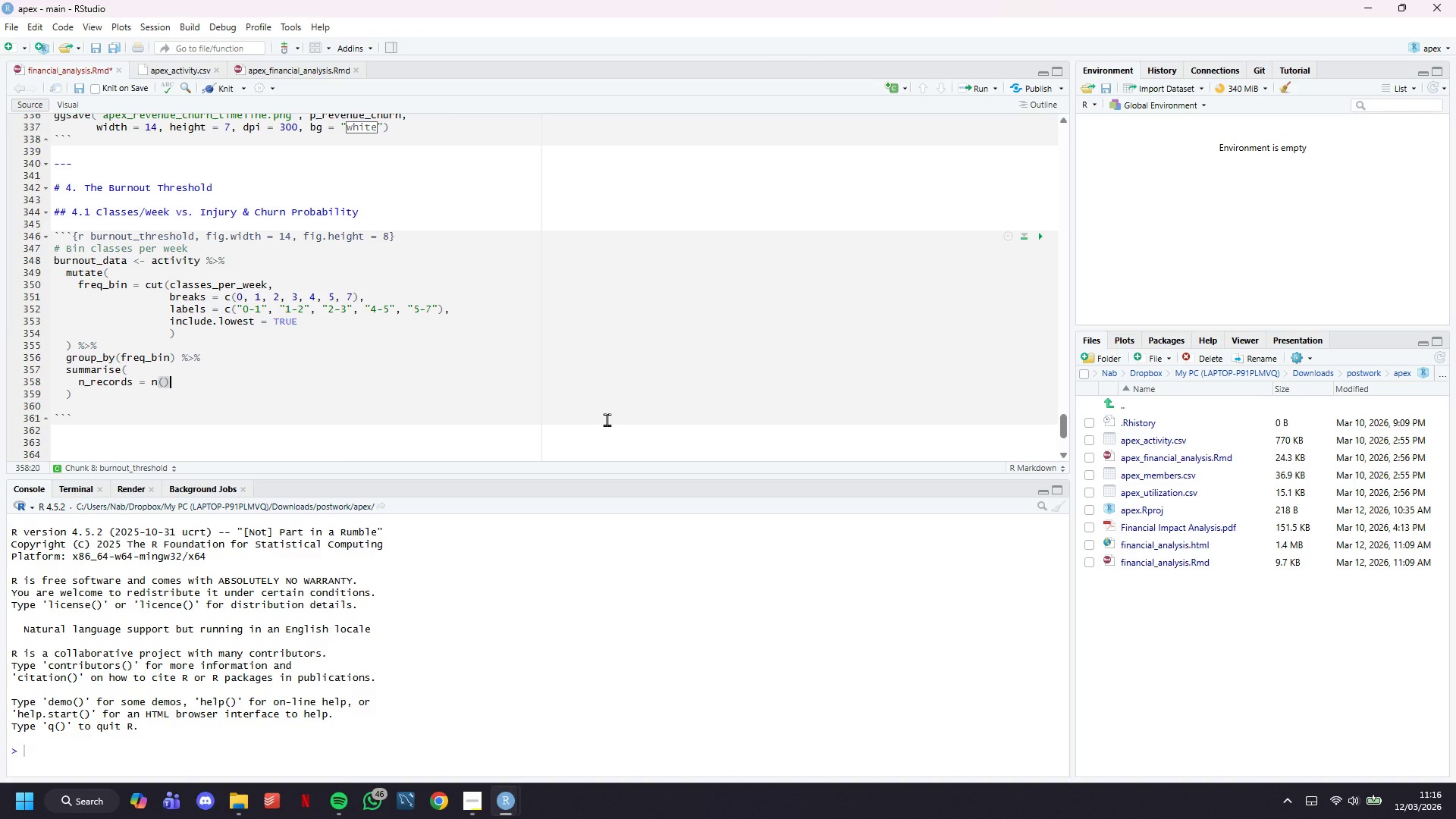 
key(Comma)
 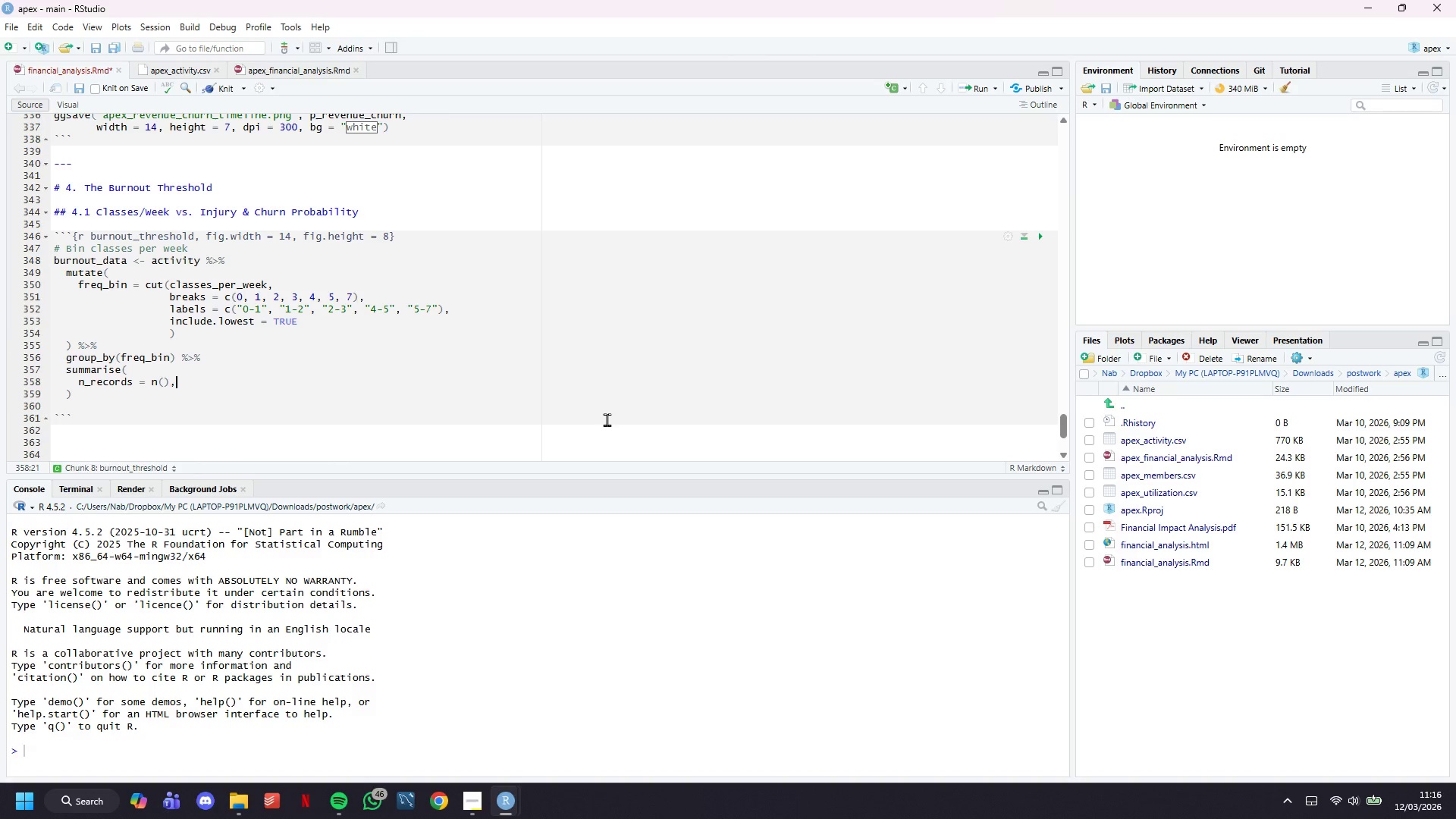 
key(Enter)
 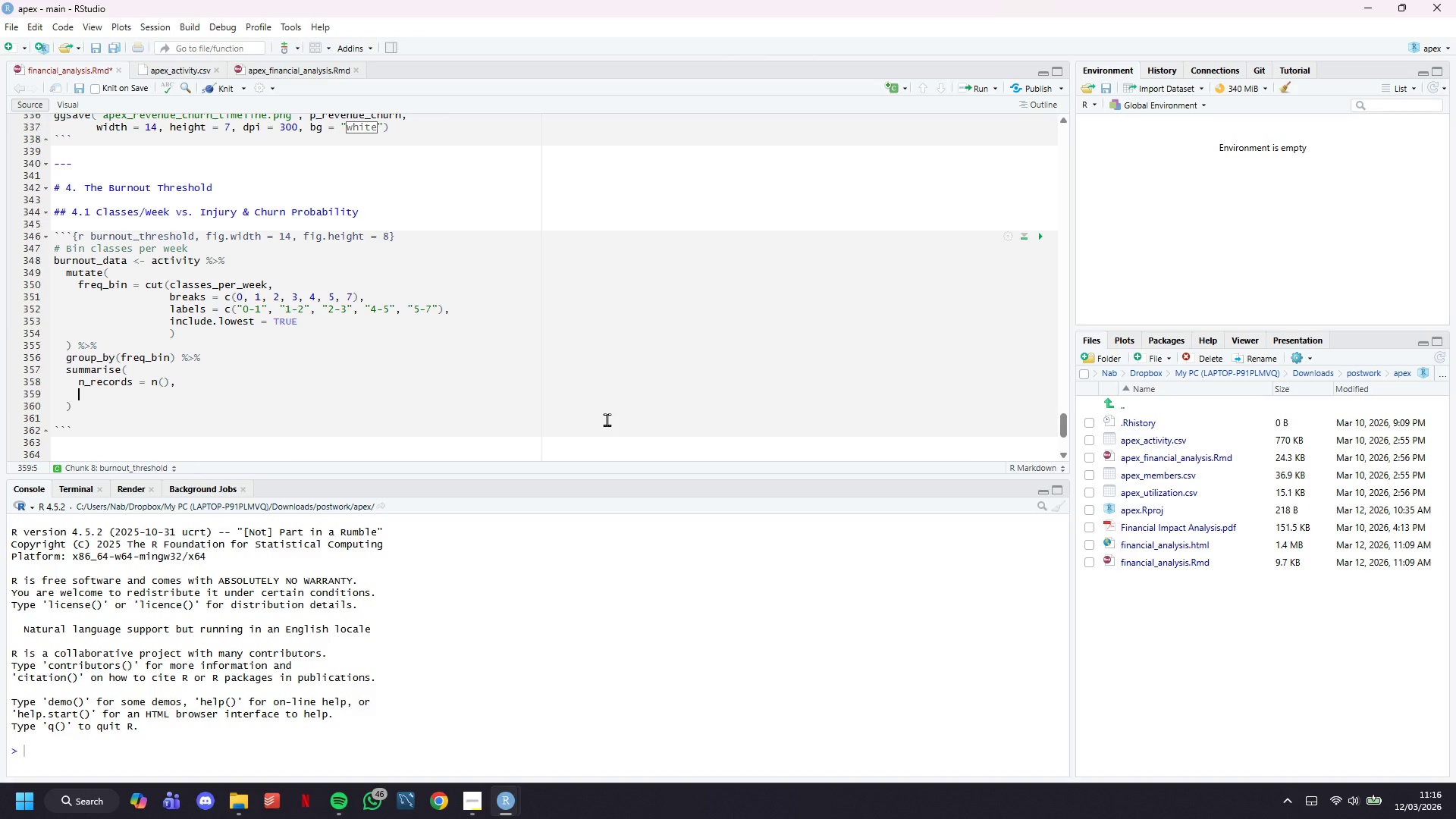 
type(injury_date)
key(Backspace)
key(Backspace)
key(Backspace)
key(Backspace)
type(rate = mean(injured)
 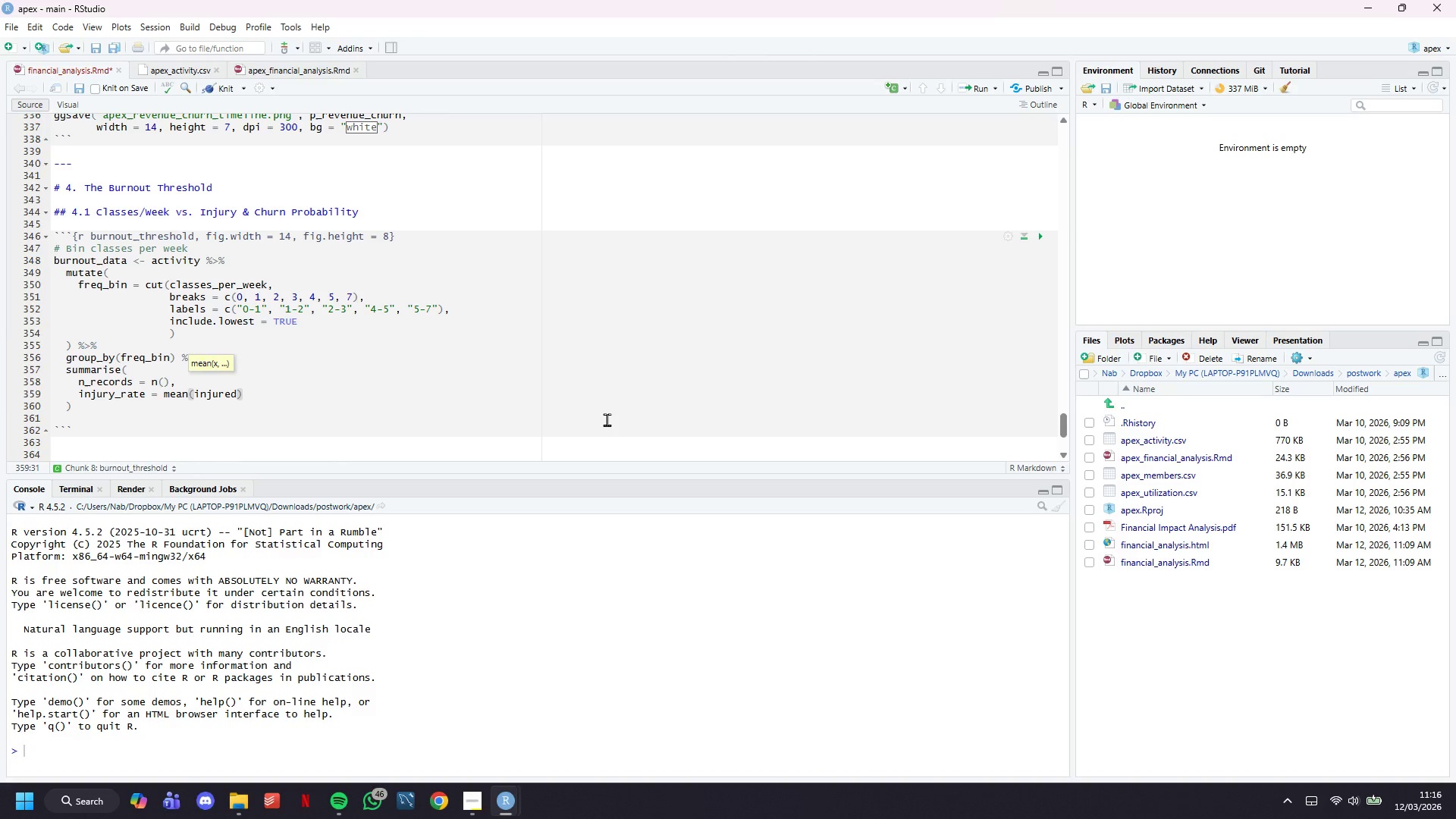 
key(ArrowRight)
 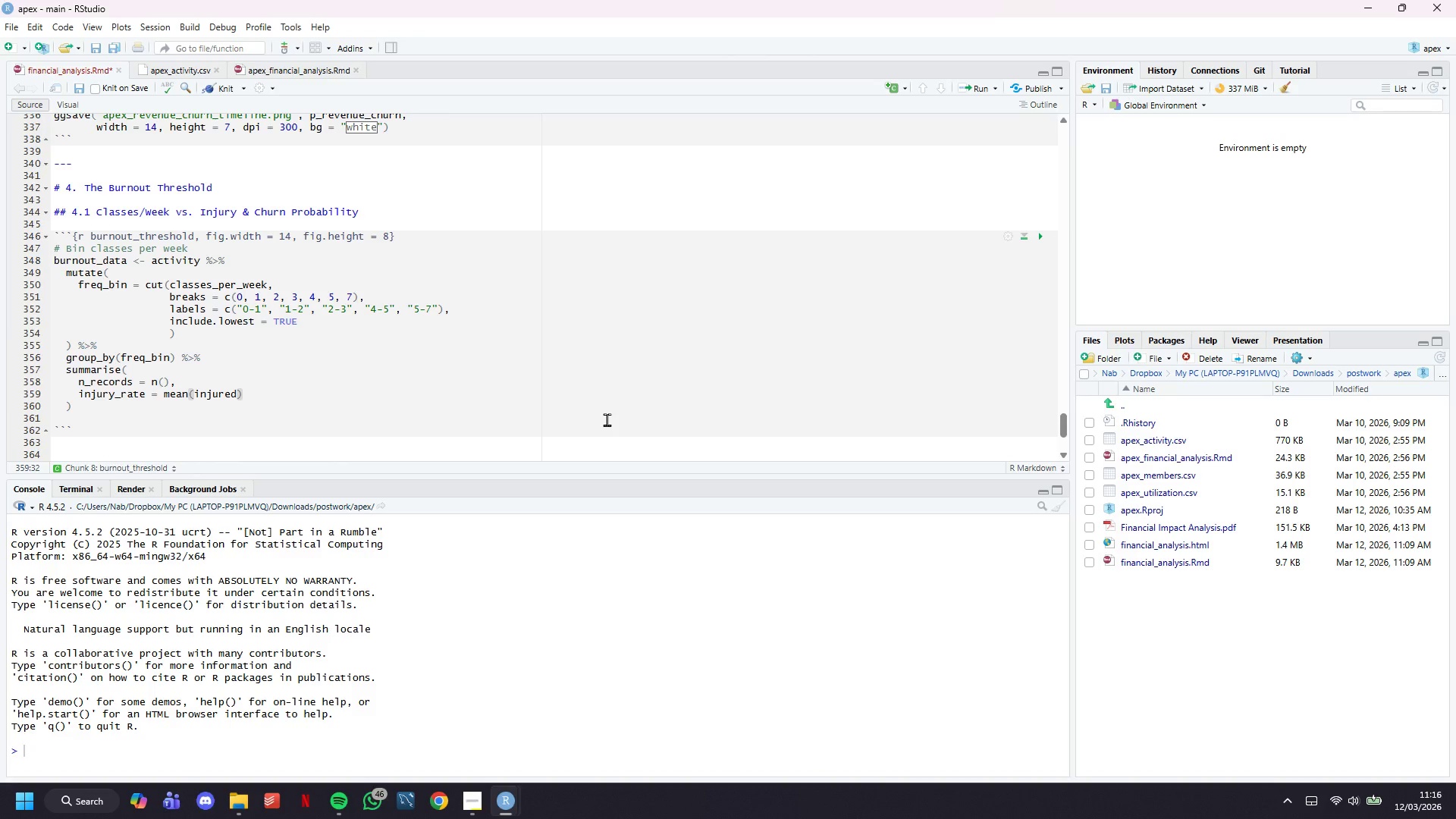 
type( * 100,)
 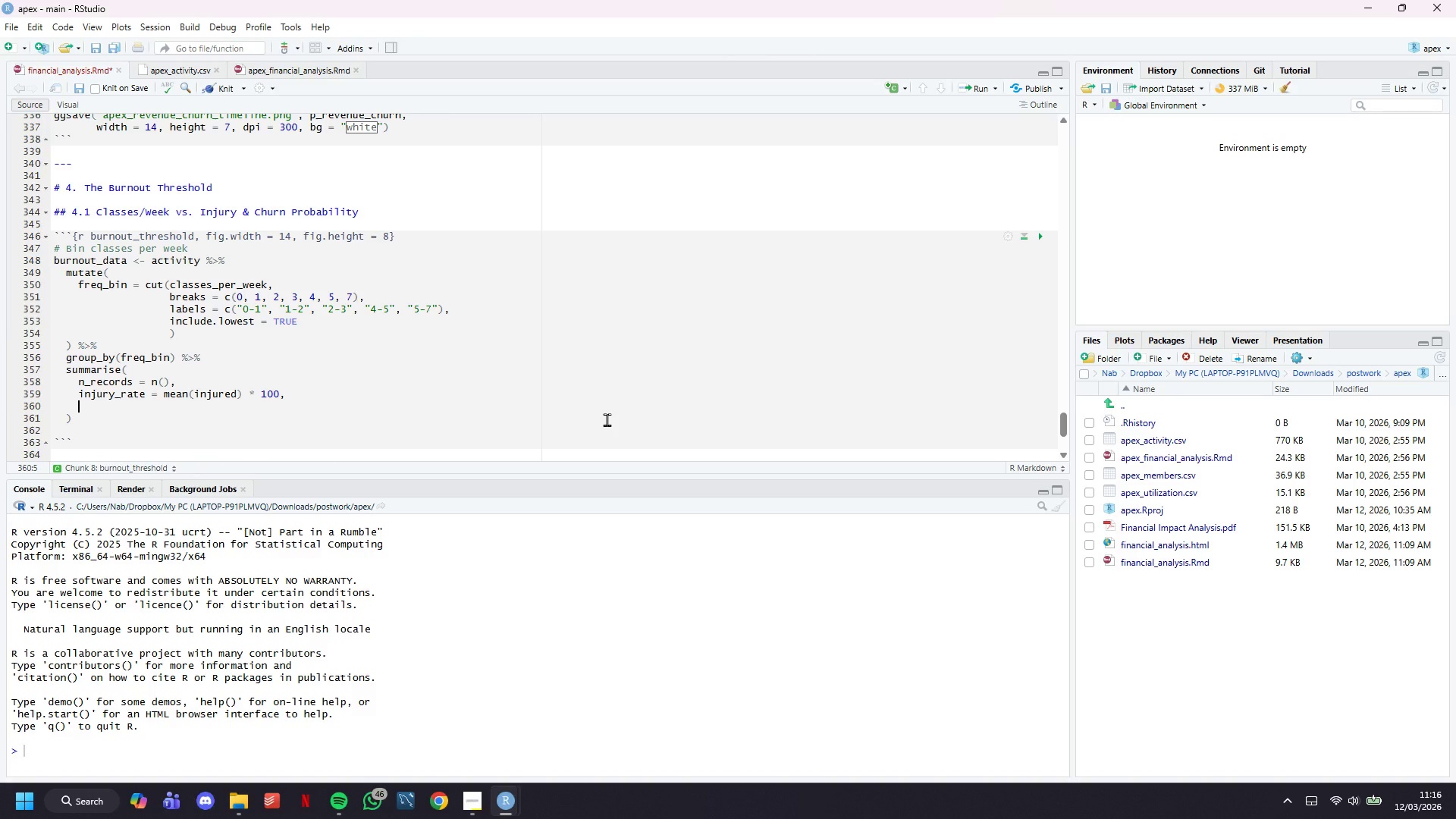 
 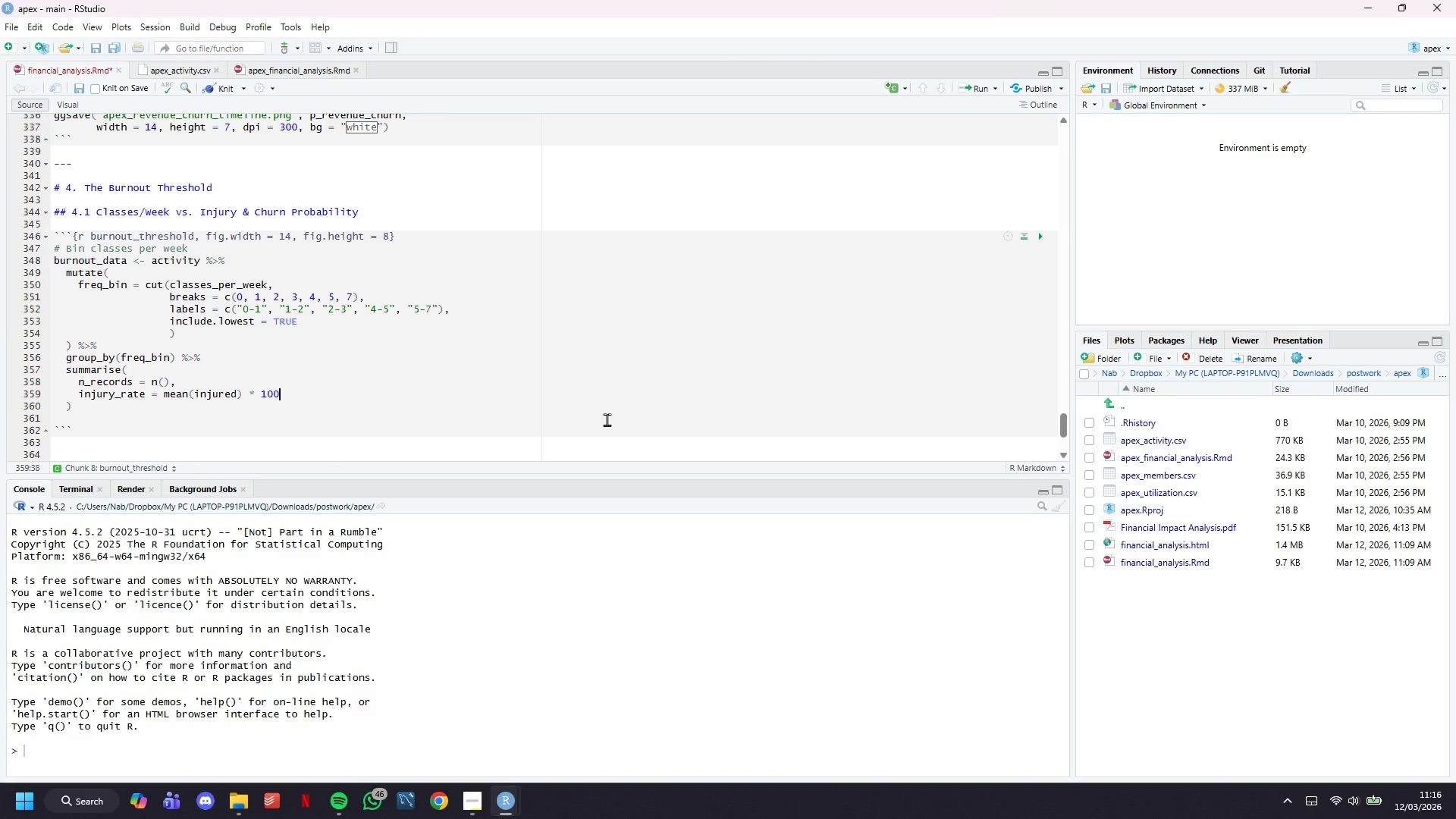 
key(Enter)
 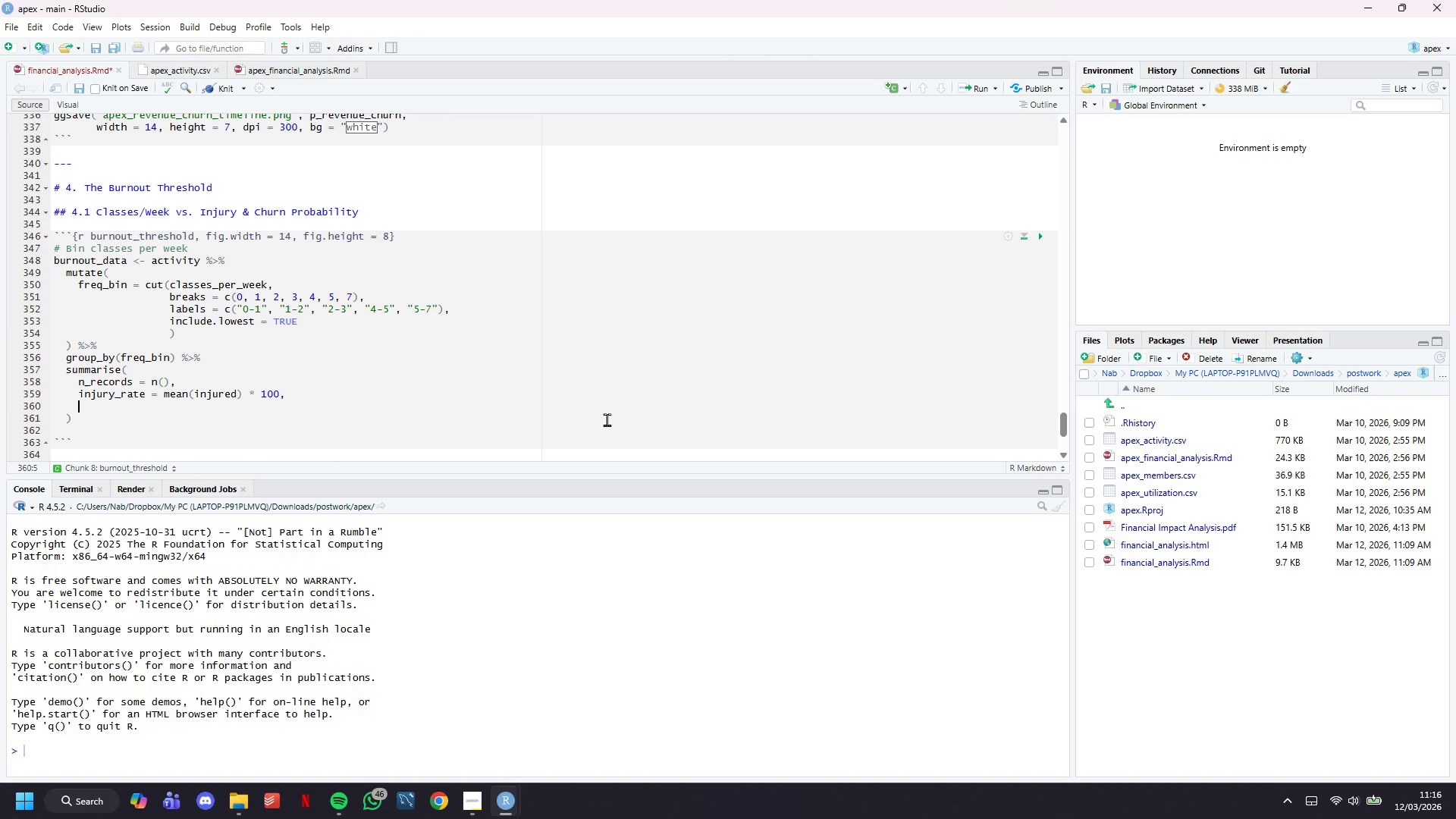 
type(burnout_rate = mean(burned_out)
 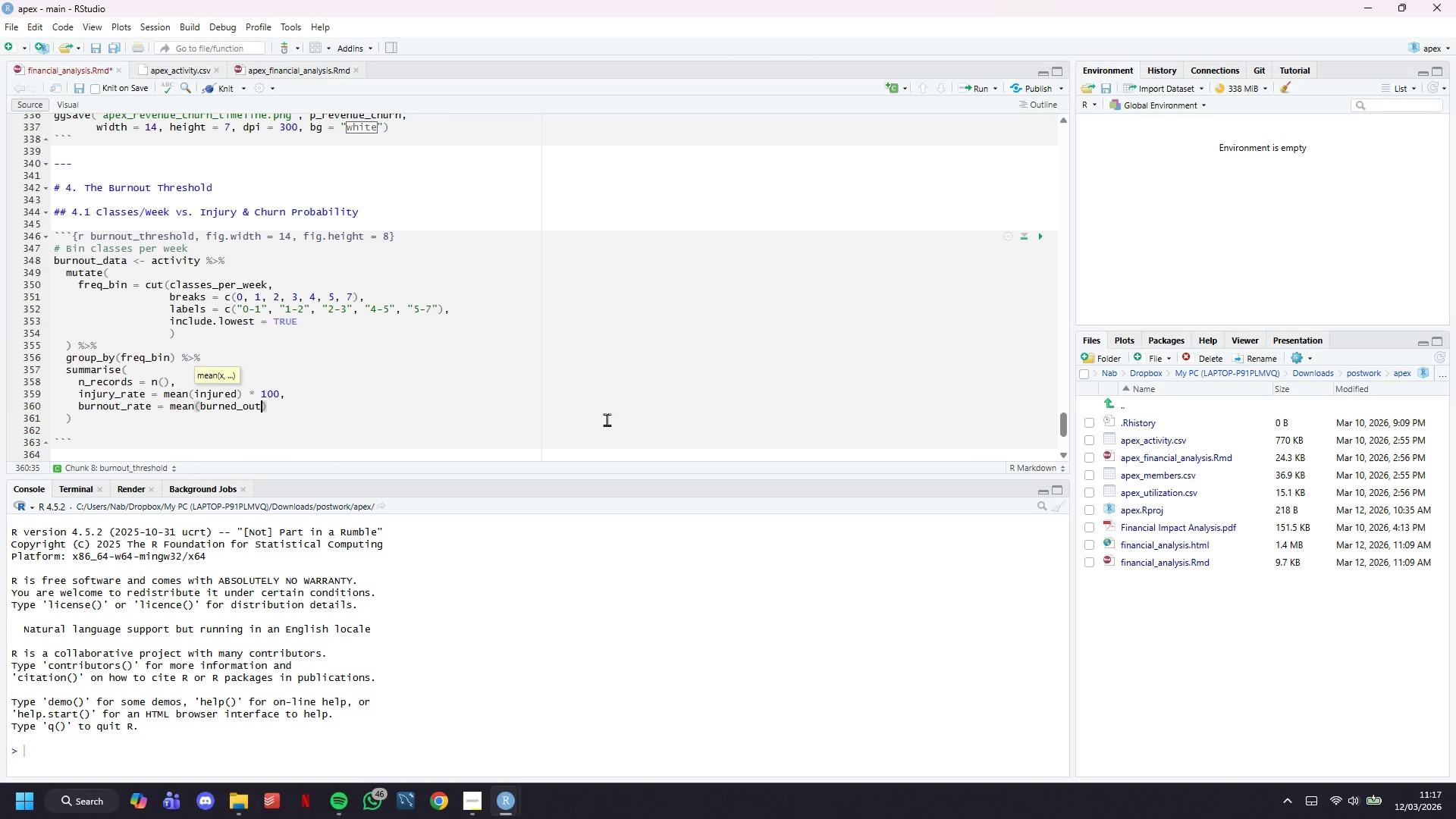 
key(ArrowRight)
 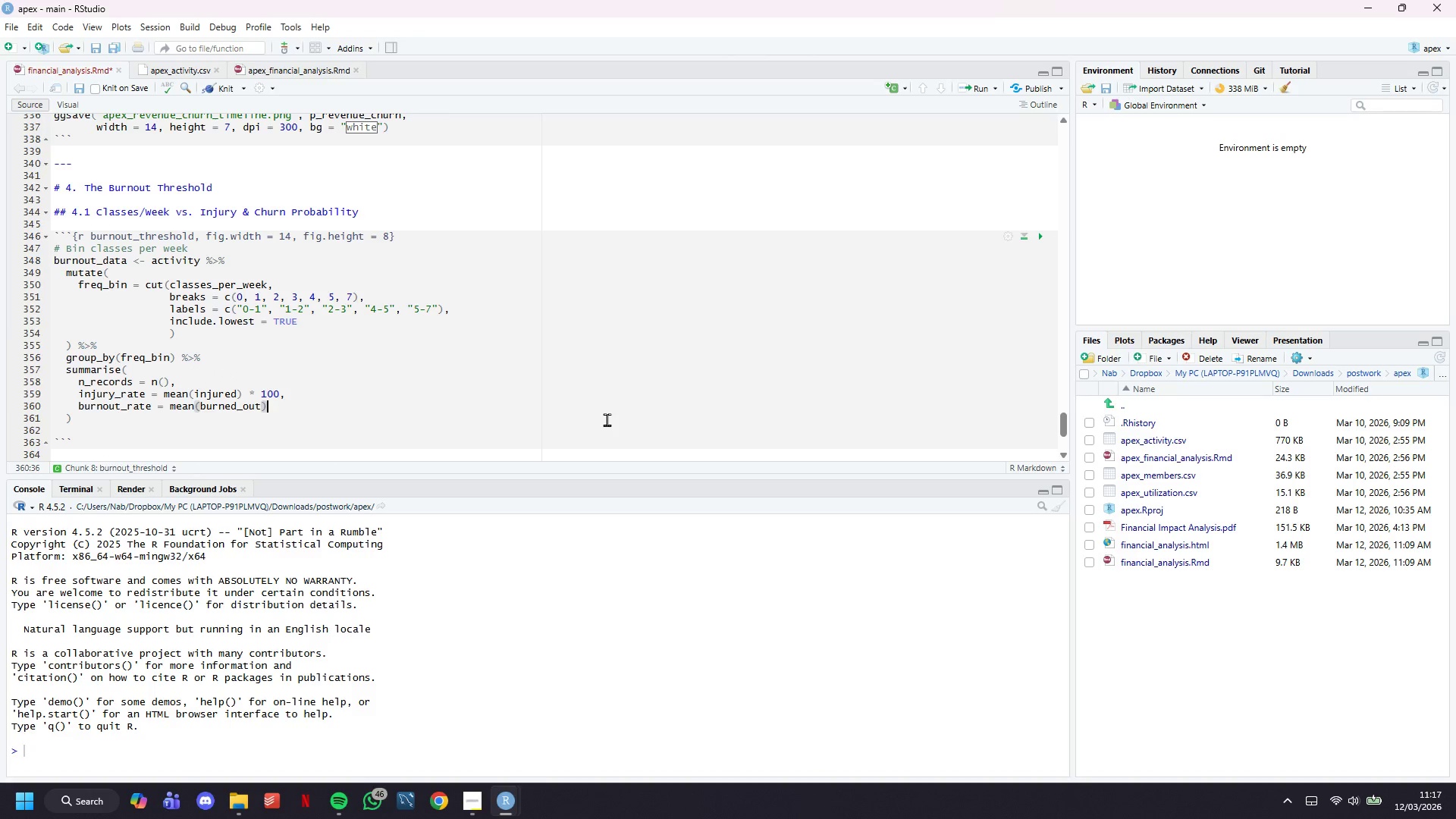 
type( * 100,)
 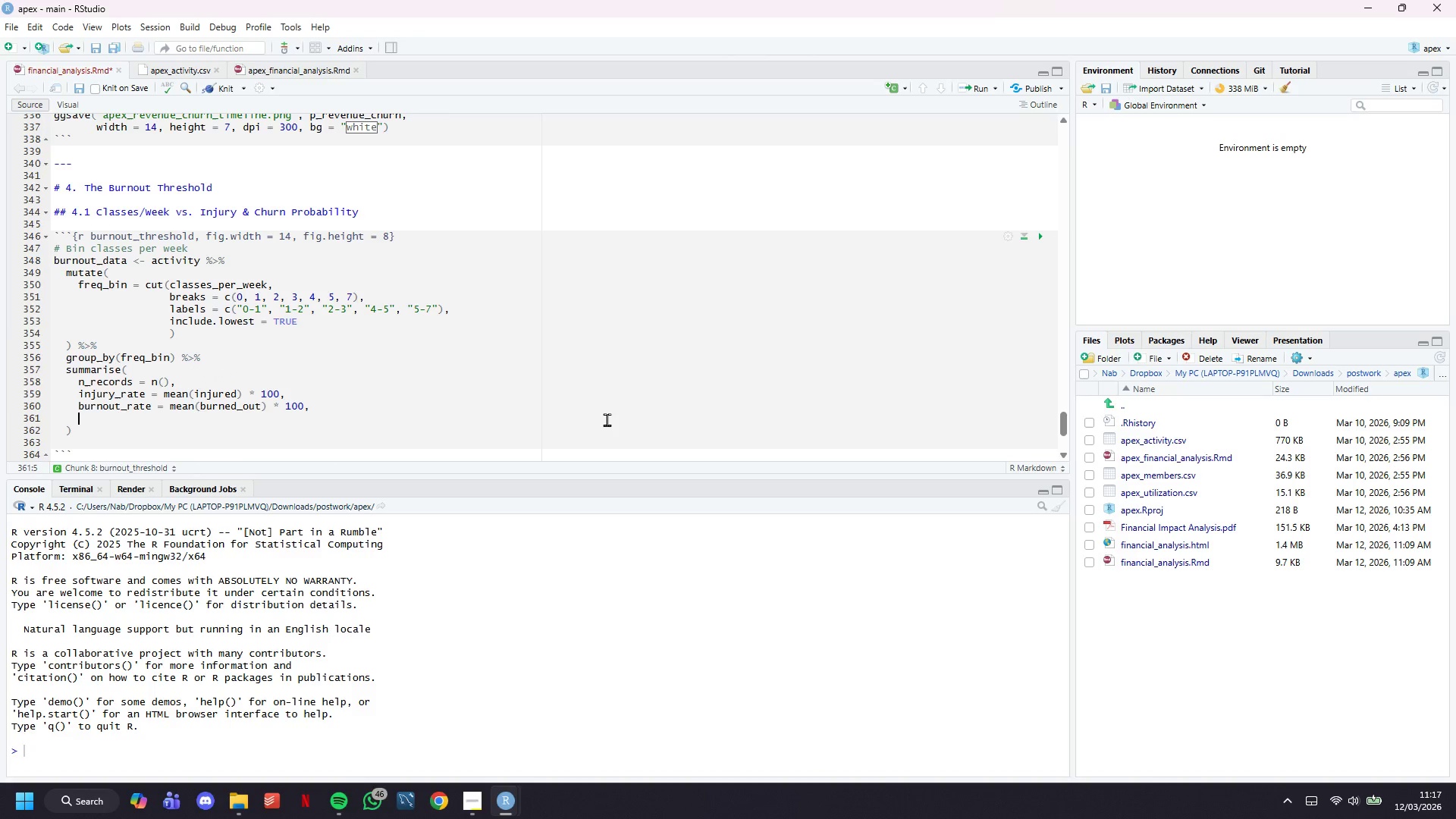 
key(Enter)
 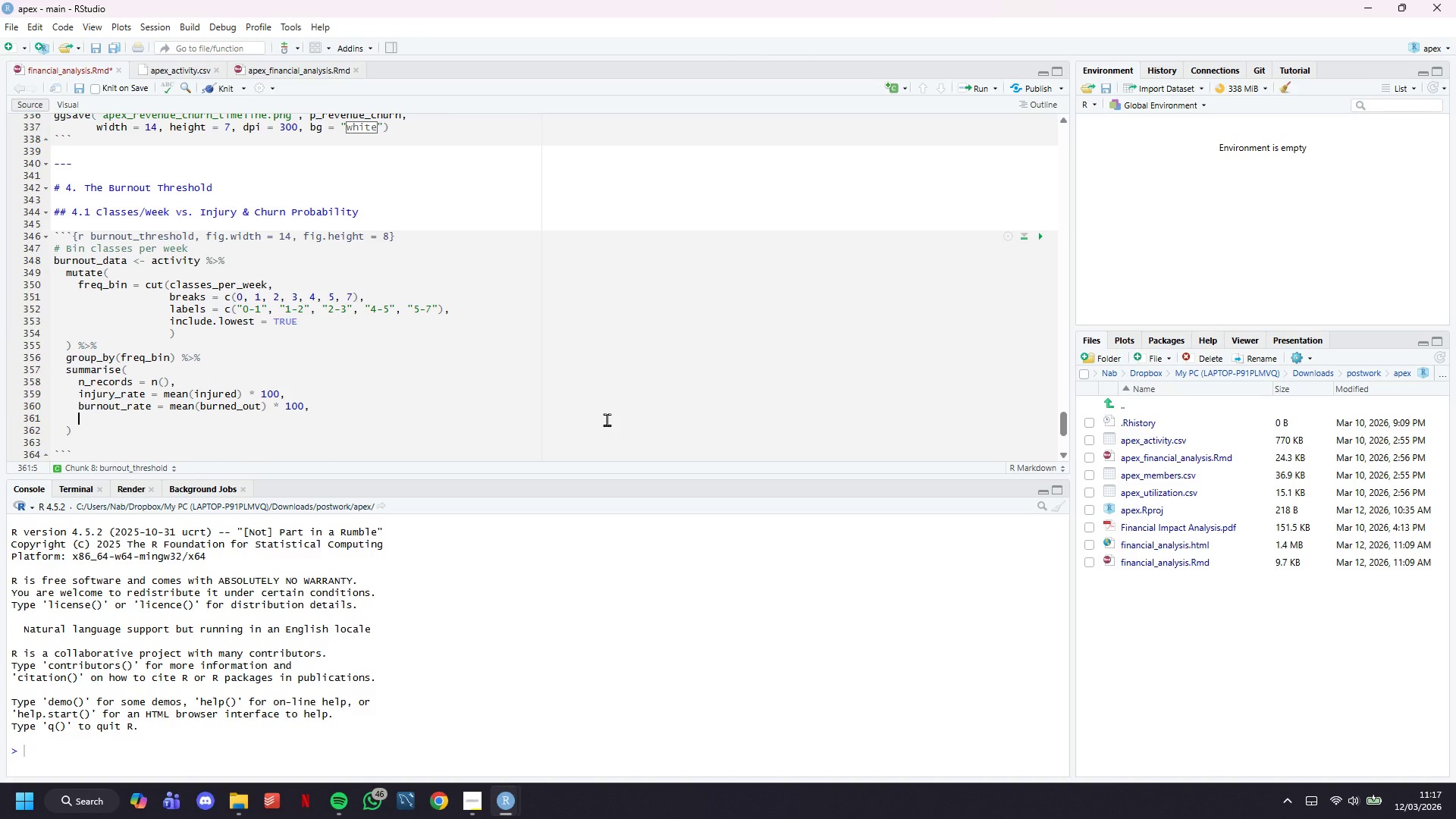 
type(churn_rate = mean(churned)
 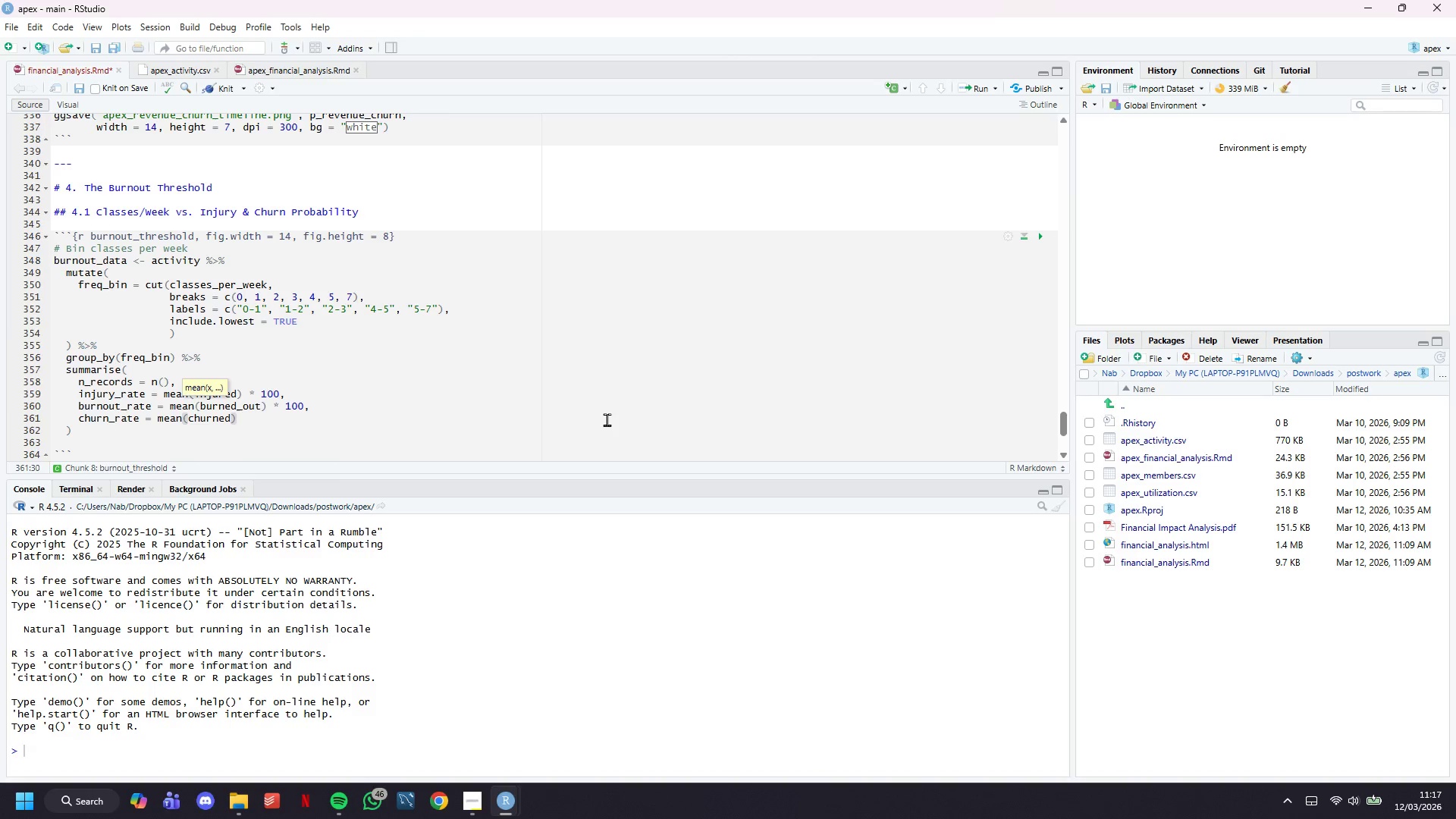 
key(ArrowRight)
 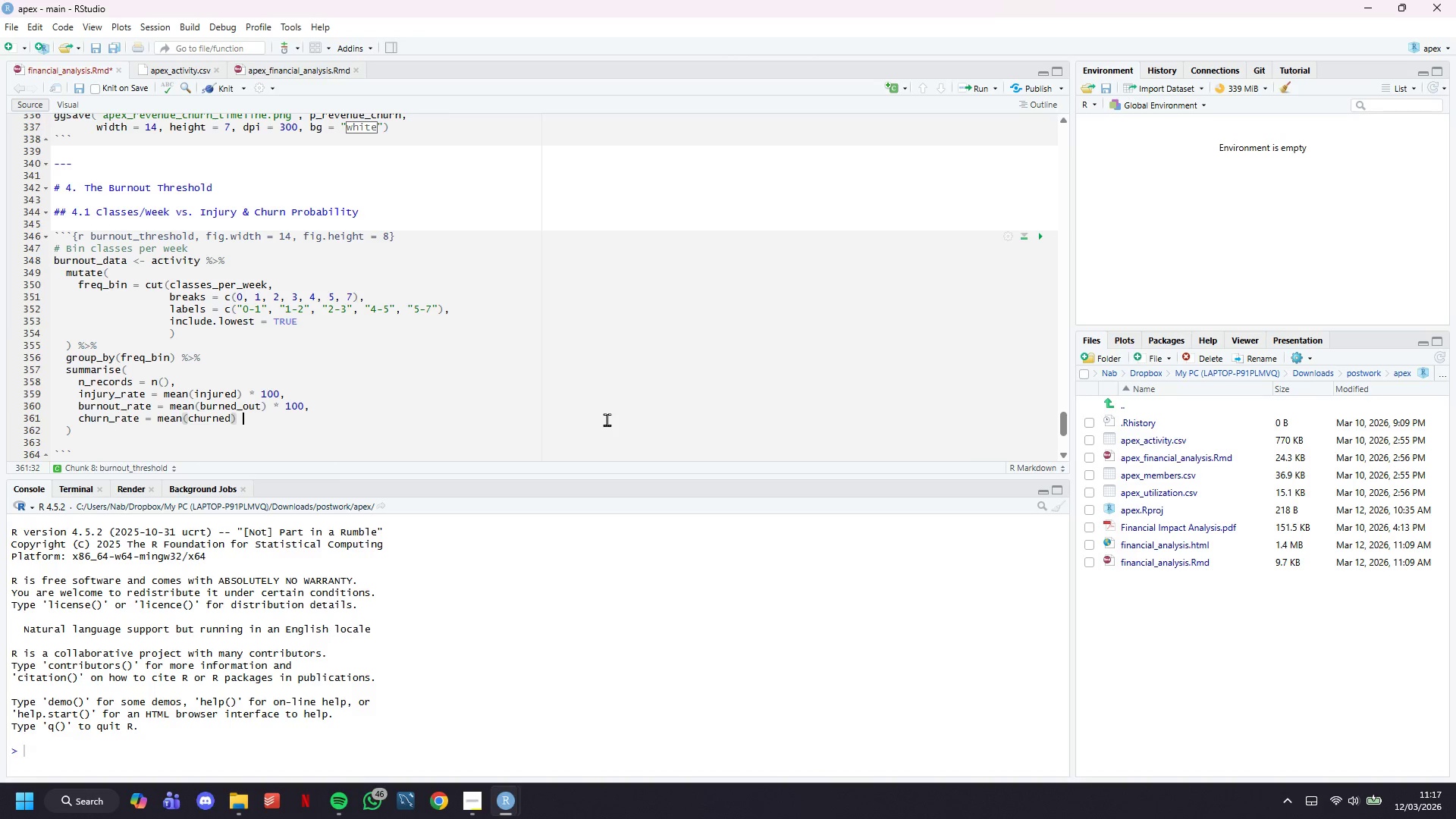 
type( * 100,)
 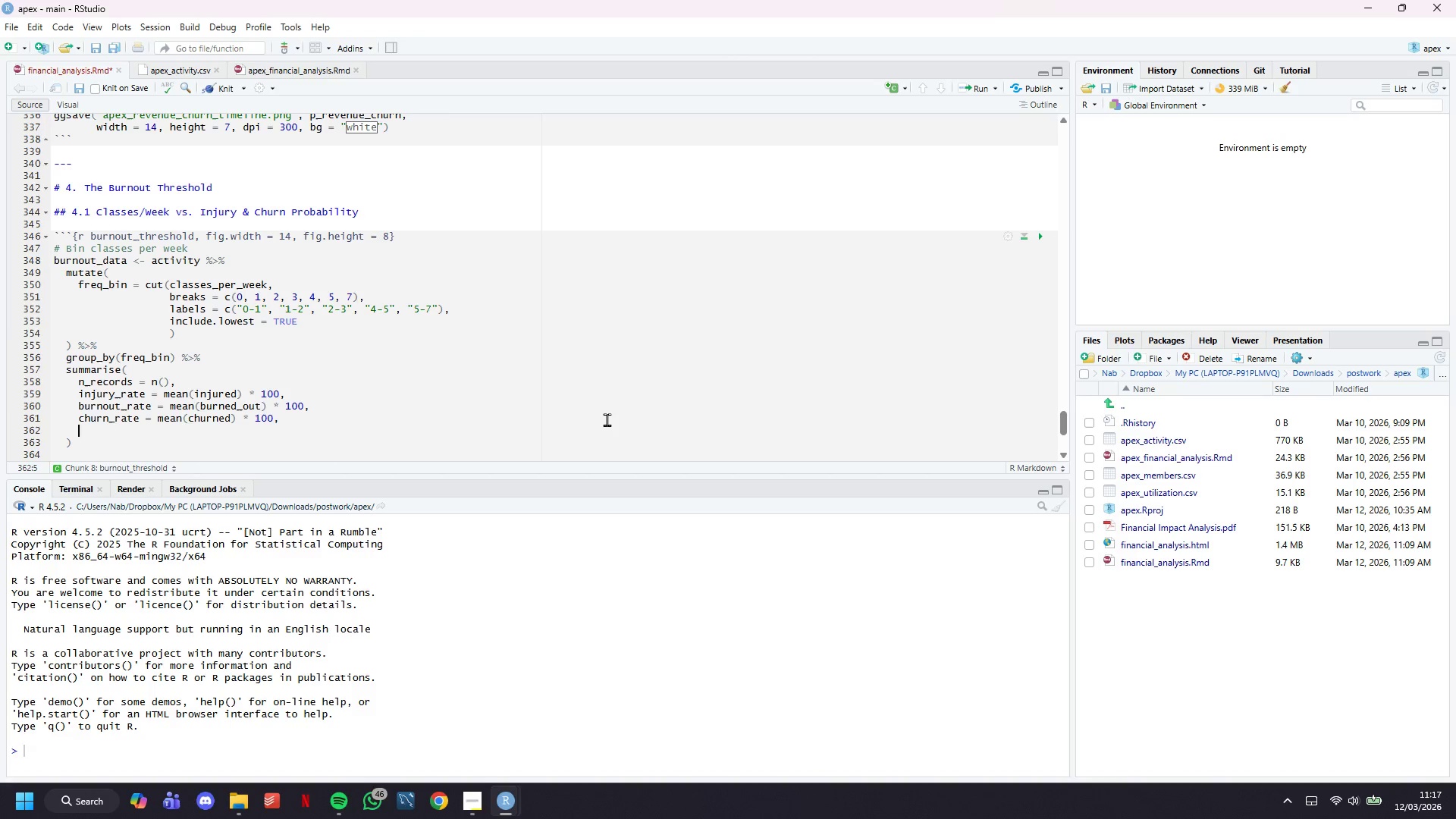 
 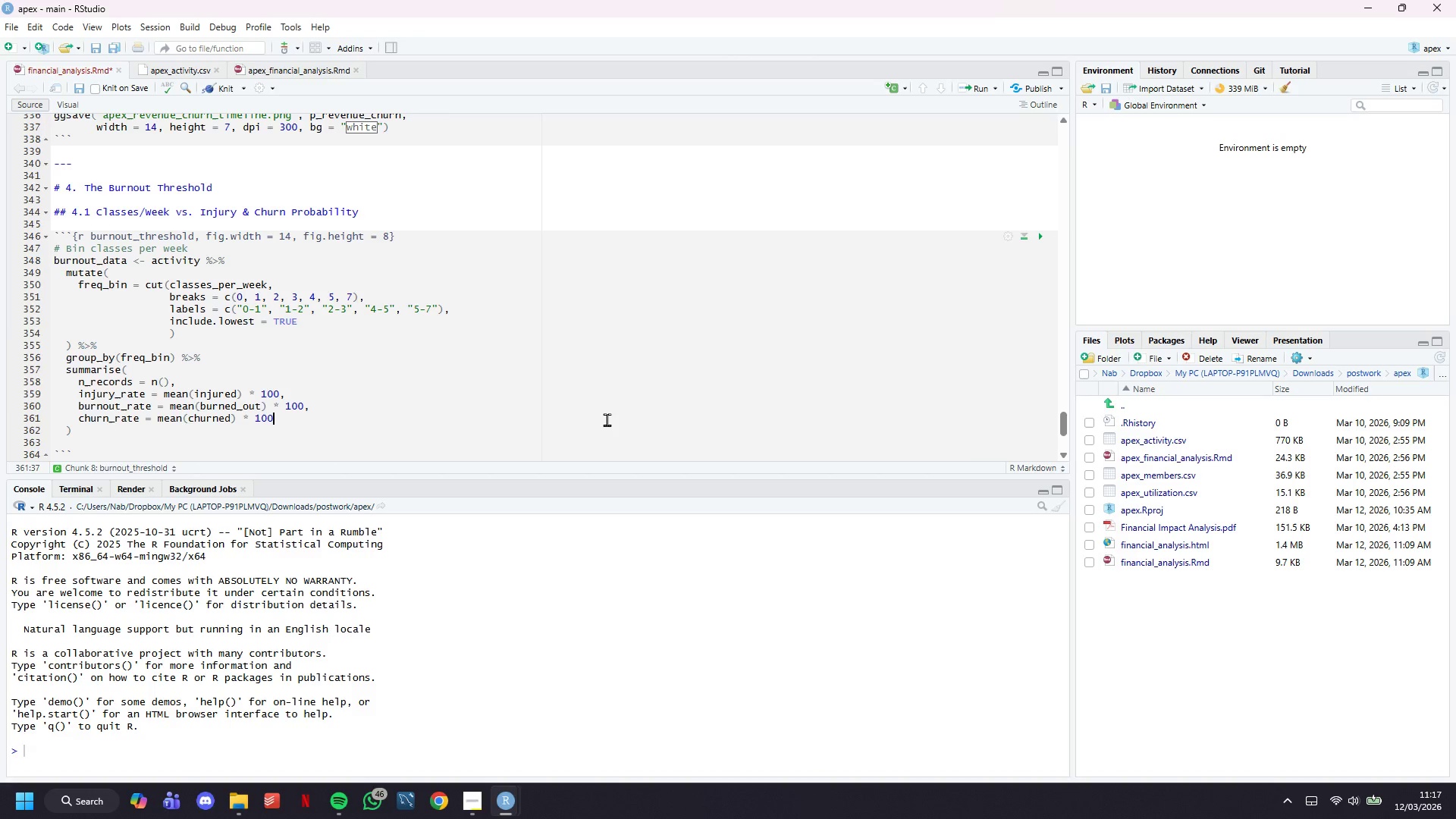 
key(Enter)
 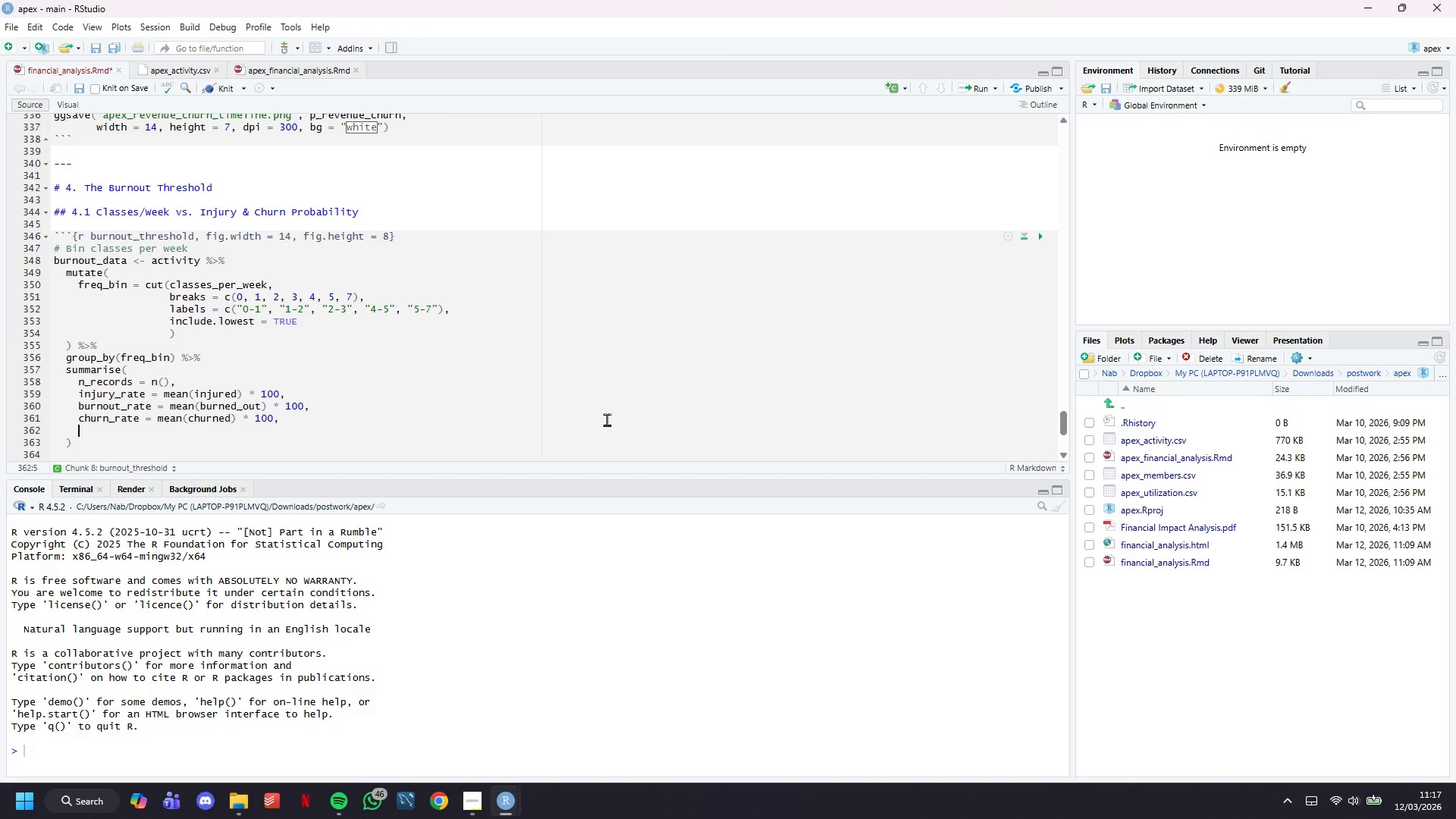 
type(avg_ree)
key(Backspace)
type(venue = mean(monthly_revenue)
 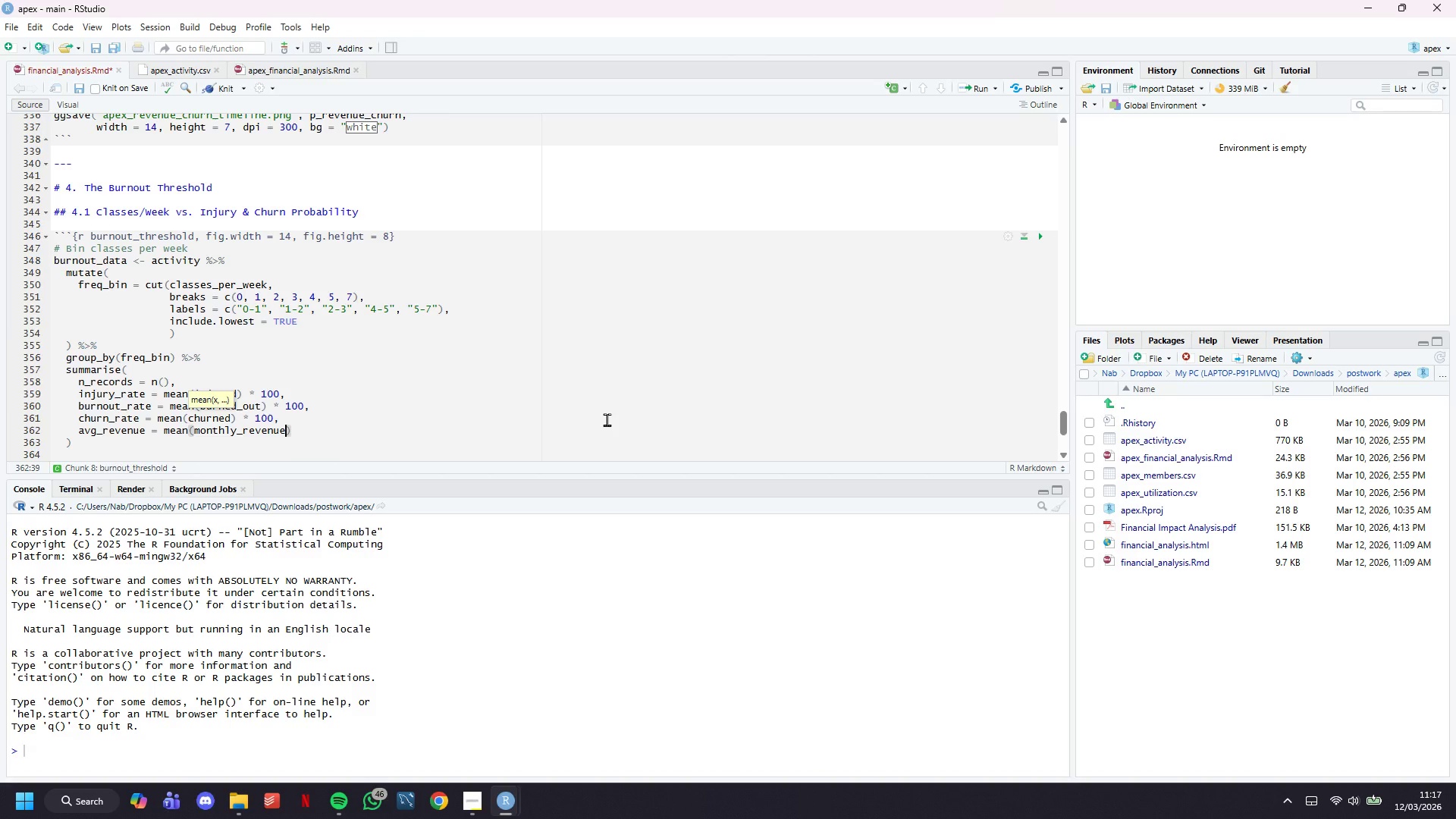 
key(ArrowRight)
 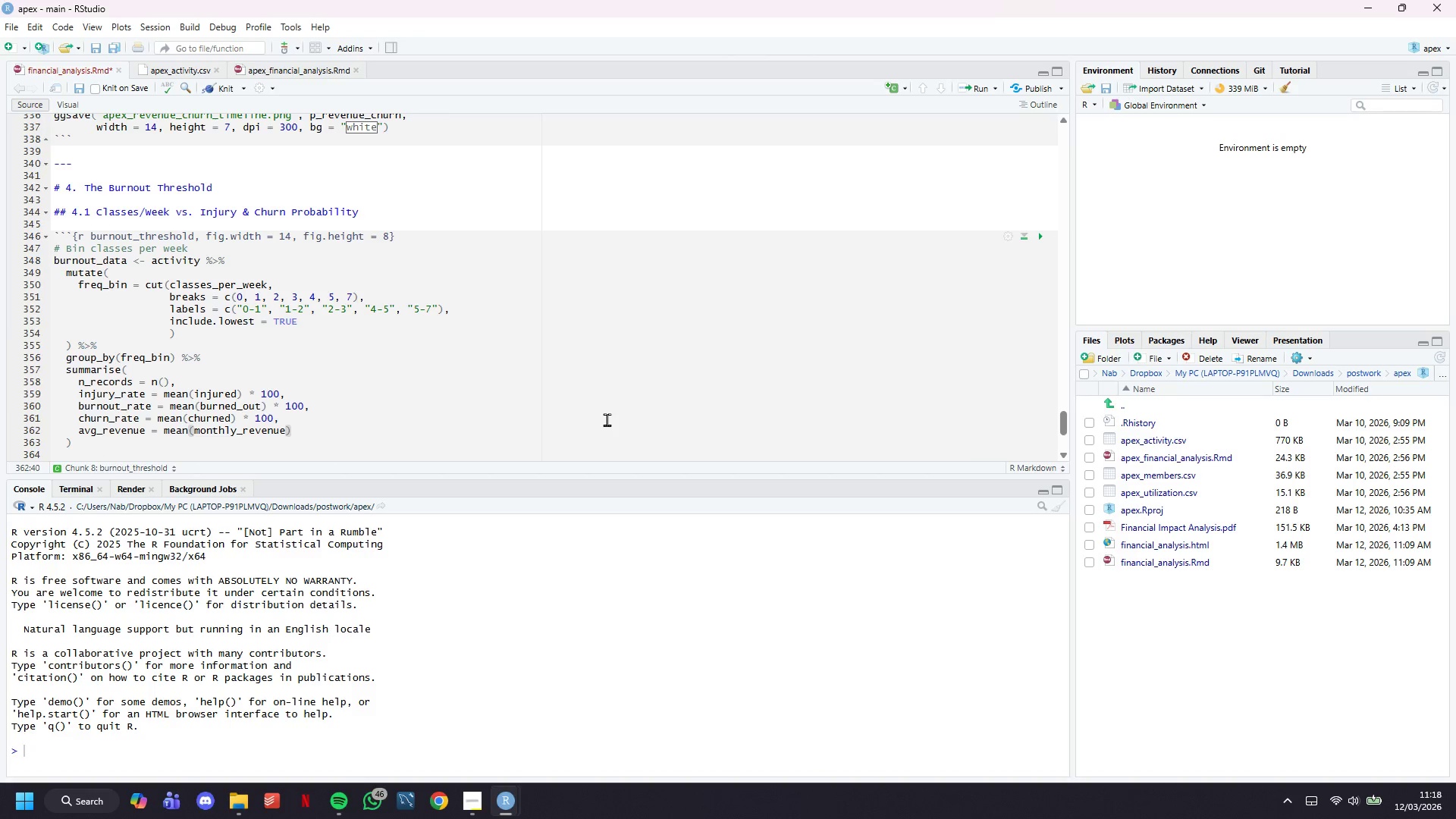 
wait(39.72)
 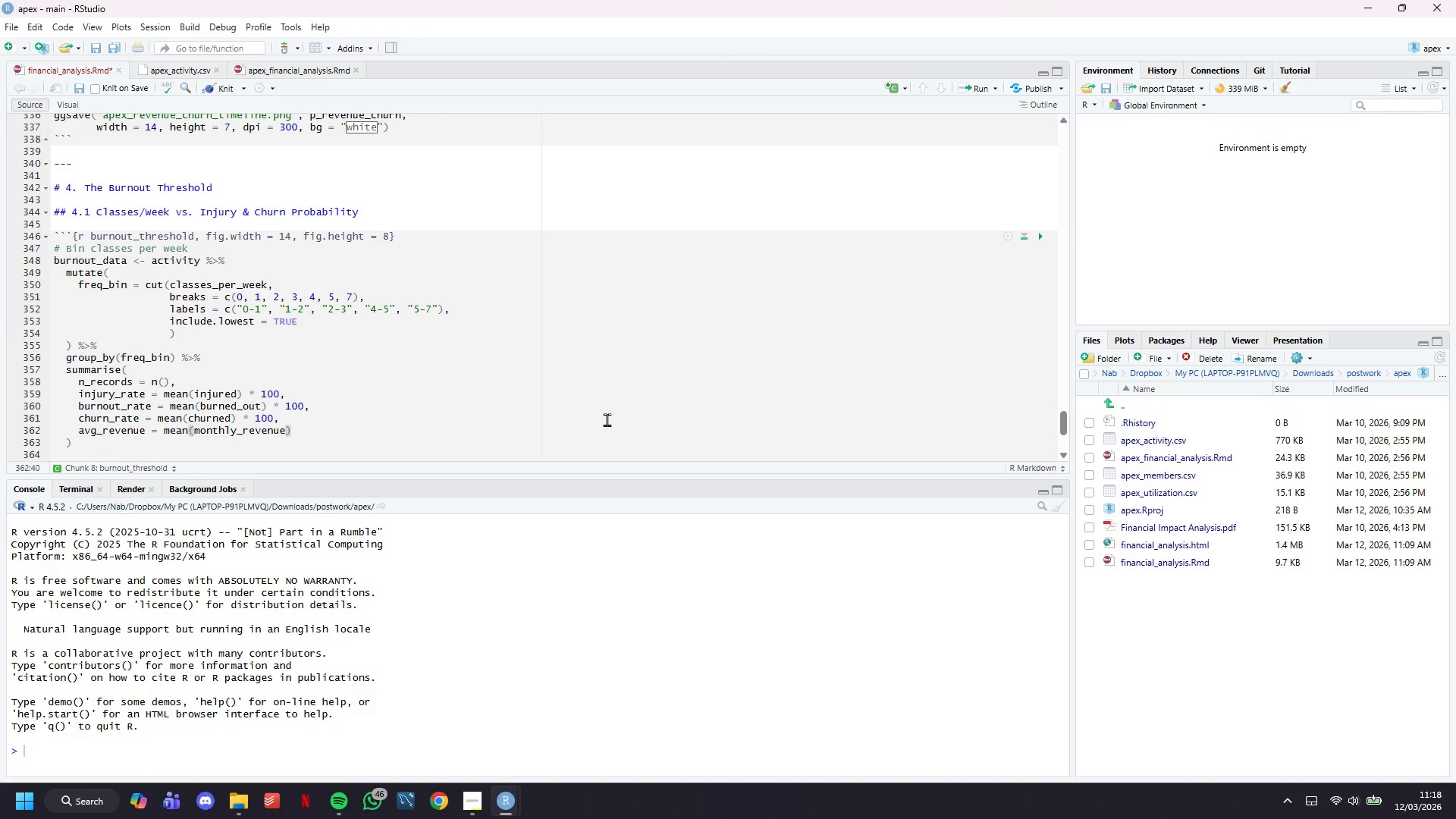 
hold_key(key=ArrowRight, duration=1.03)
 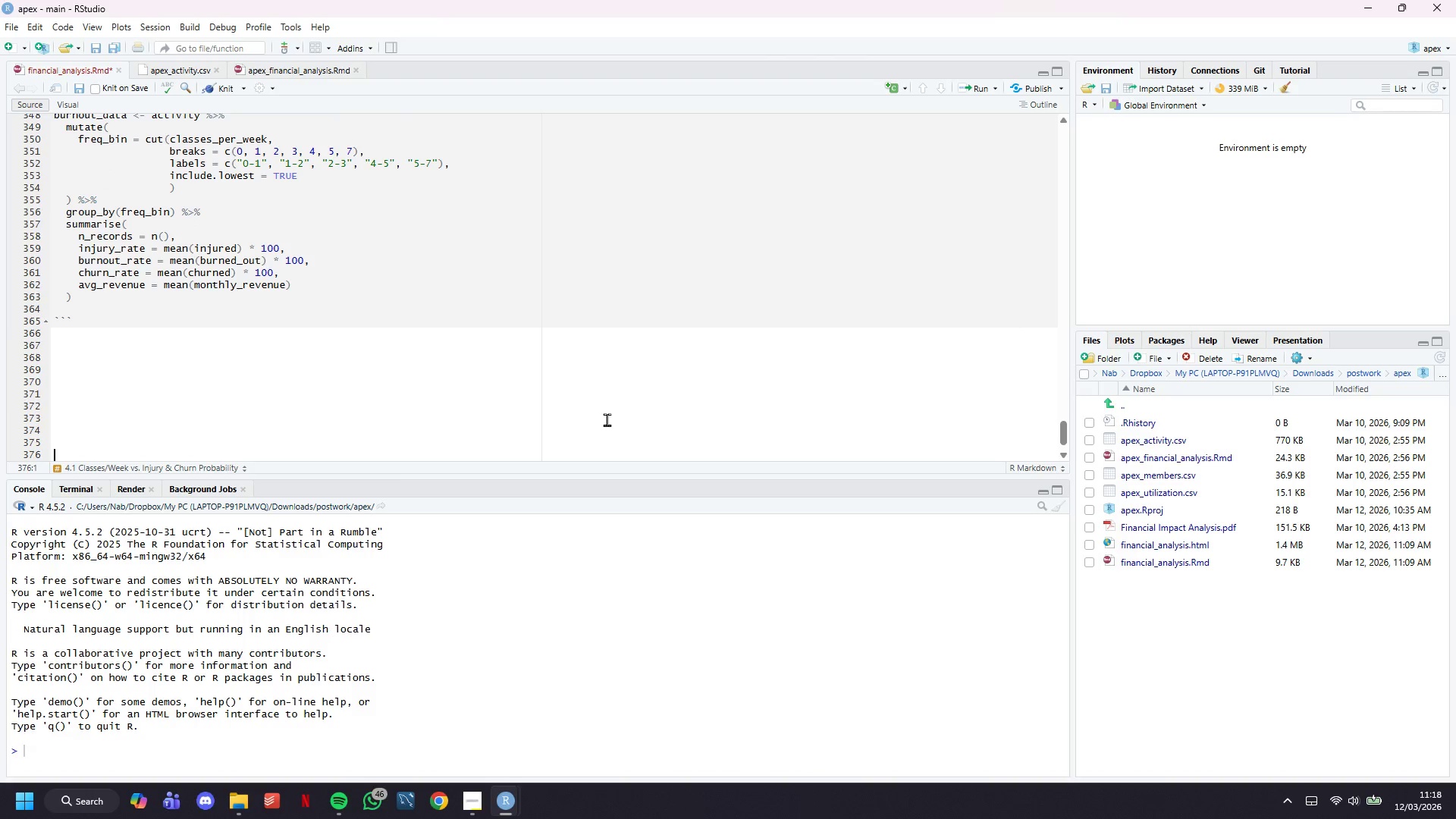 
wait(11.0)
 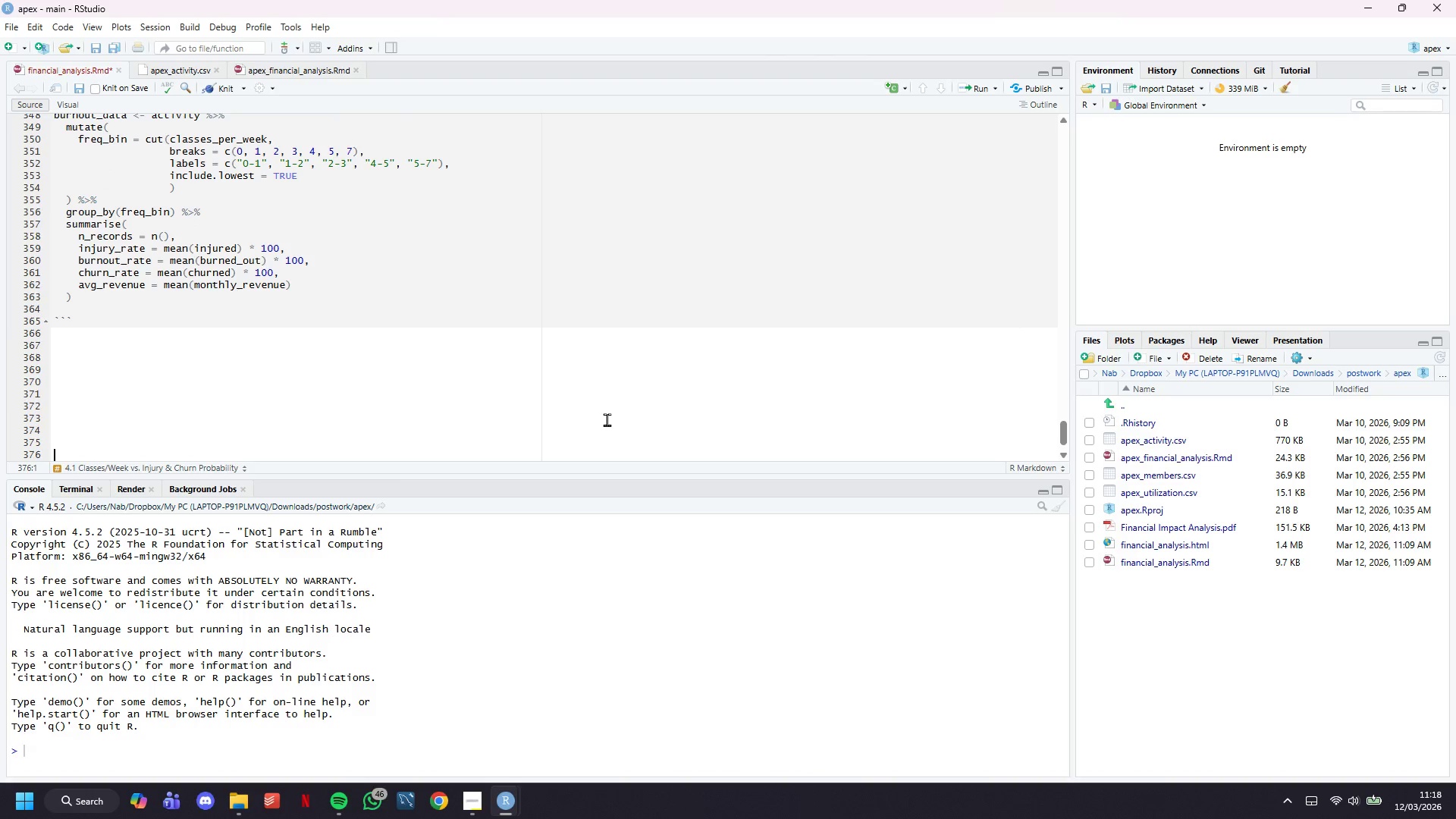 
hold_key(key=ArrowUp, duration=0.33)
 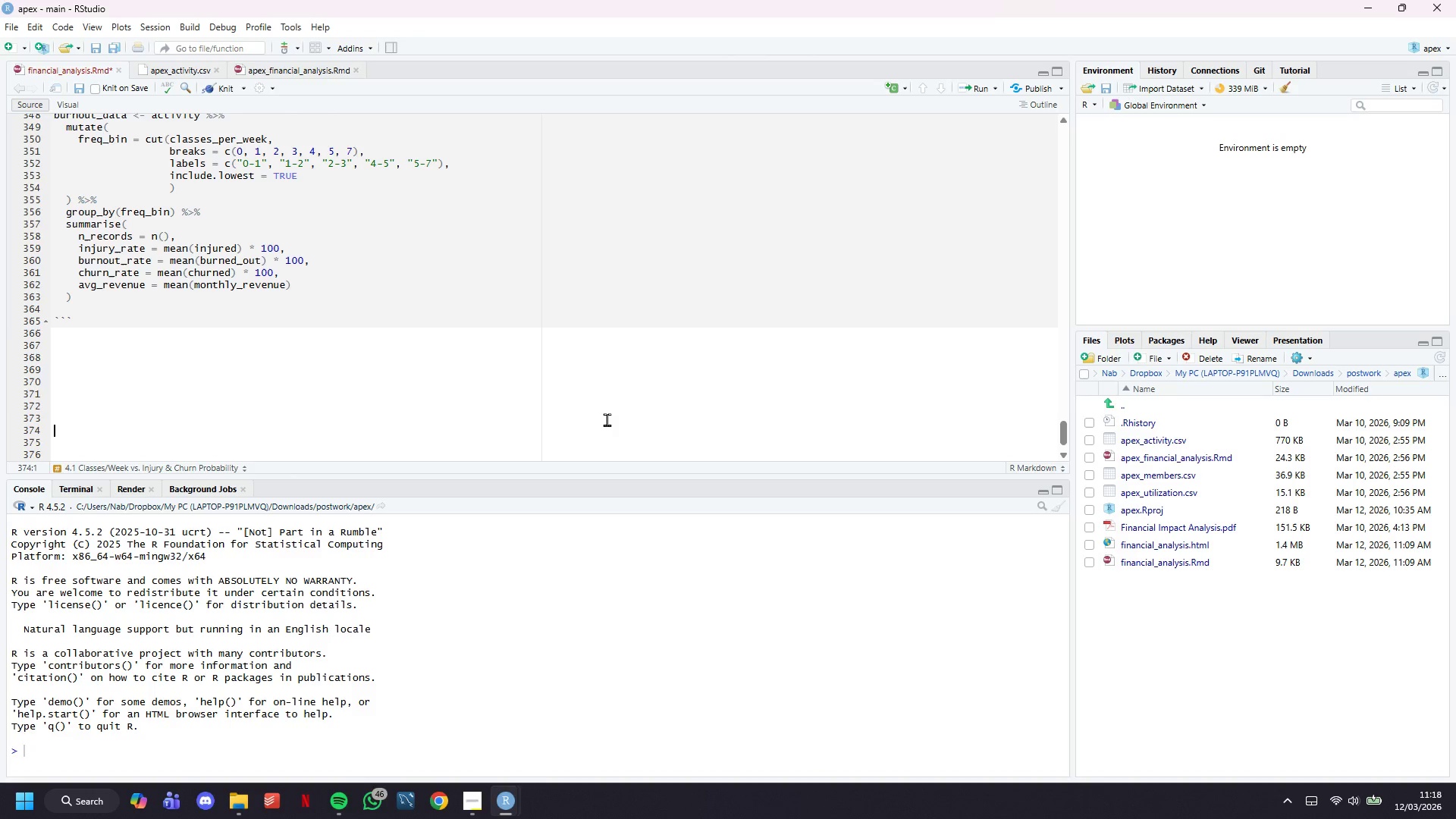 
hold_key(key=ArrowUp, duration=0.64)
 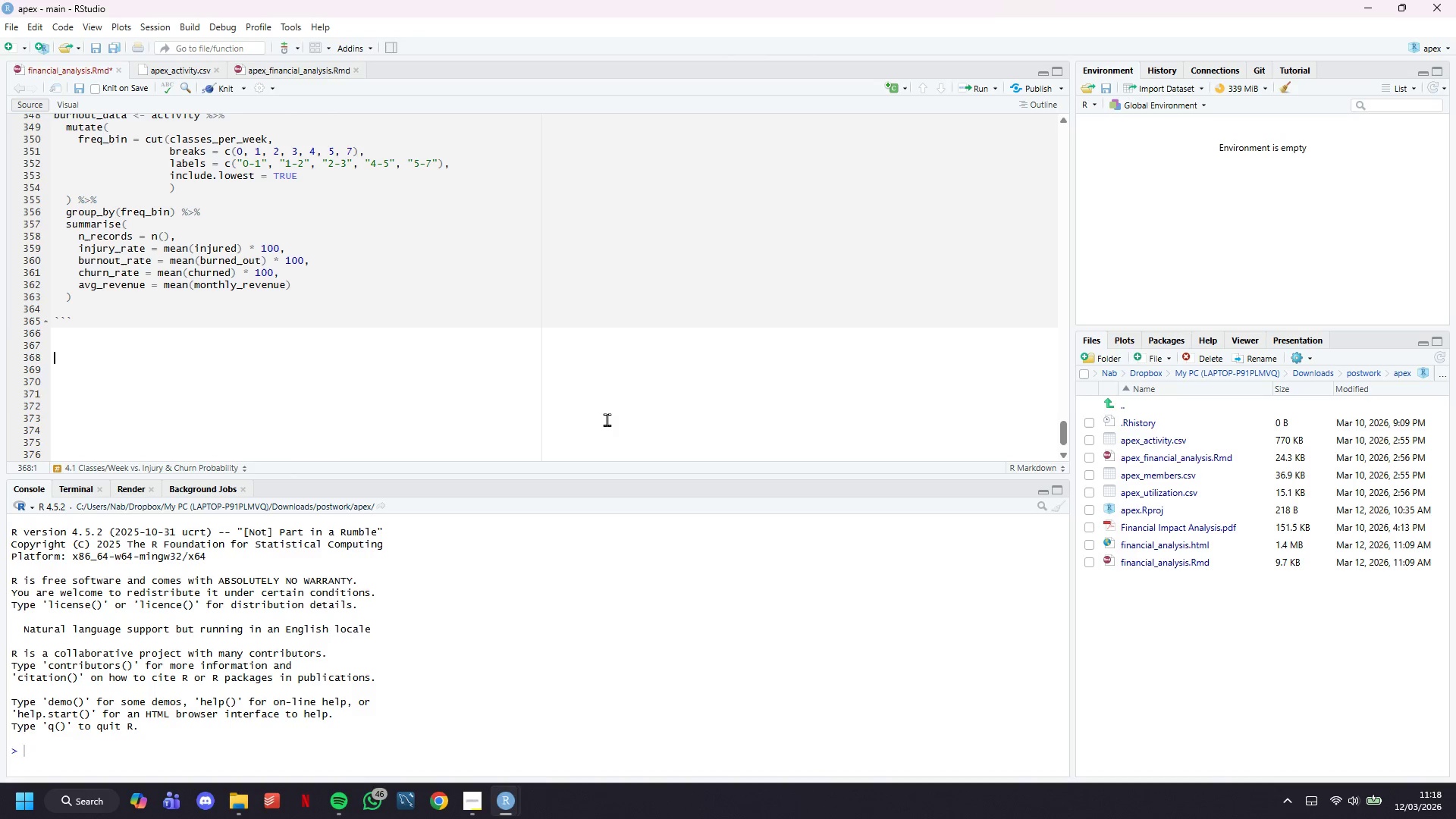 
key(ArrowUp)
 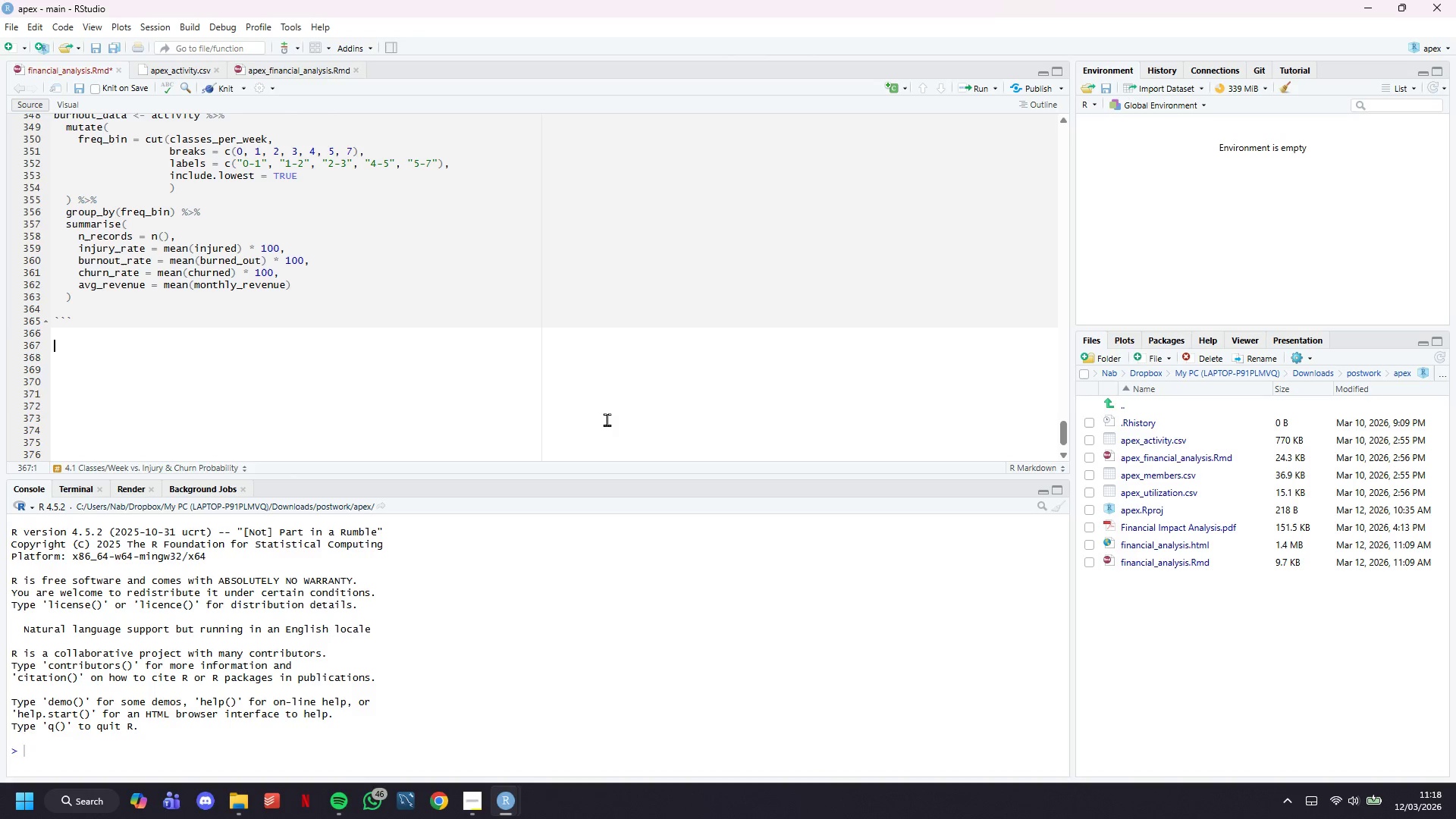 
key(ArrowUp)
 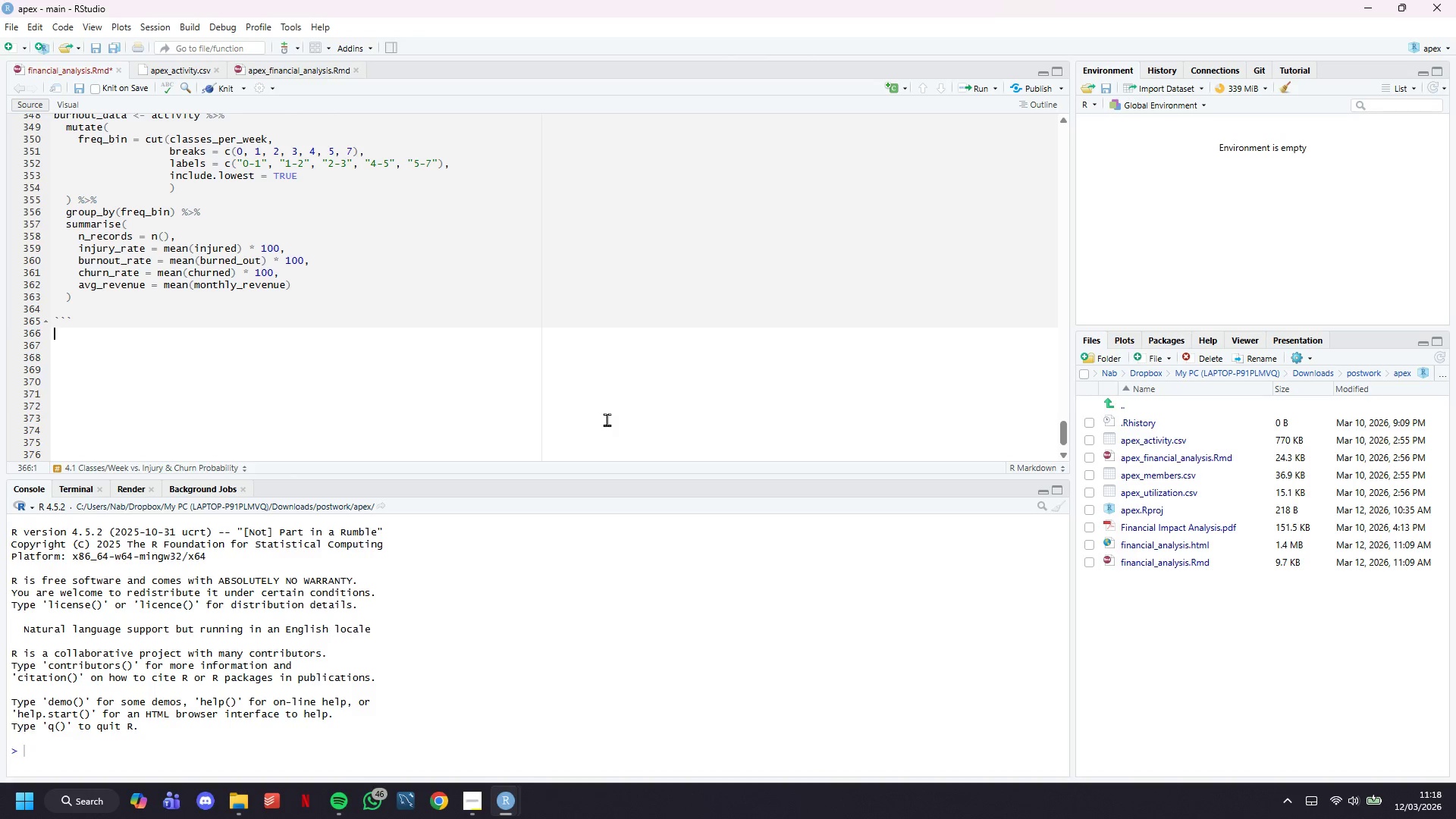 
key(ArrowUp)
 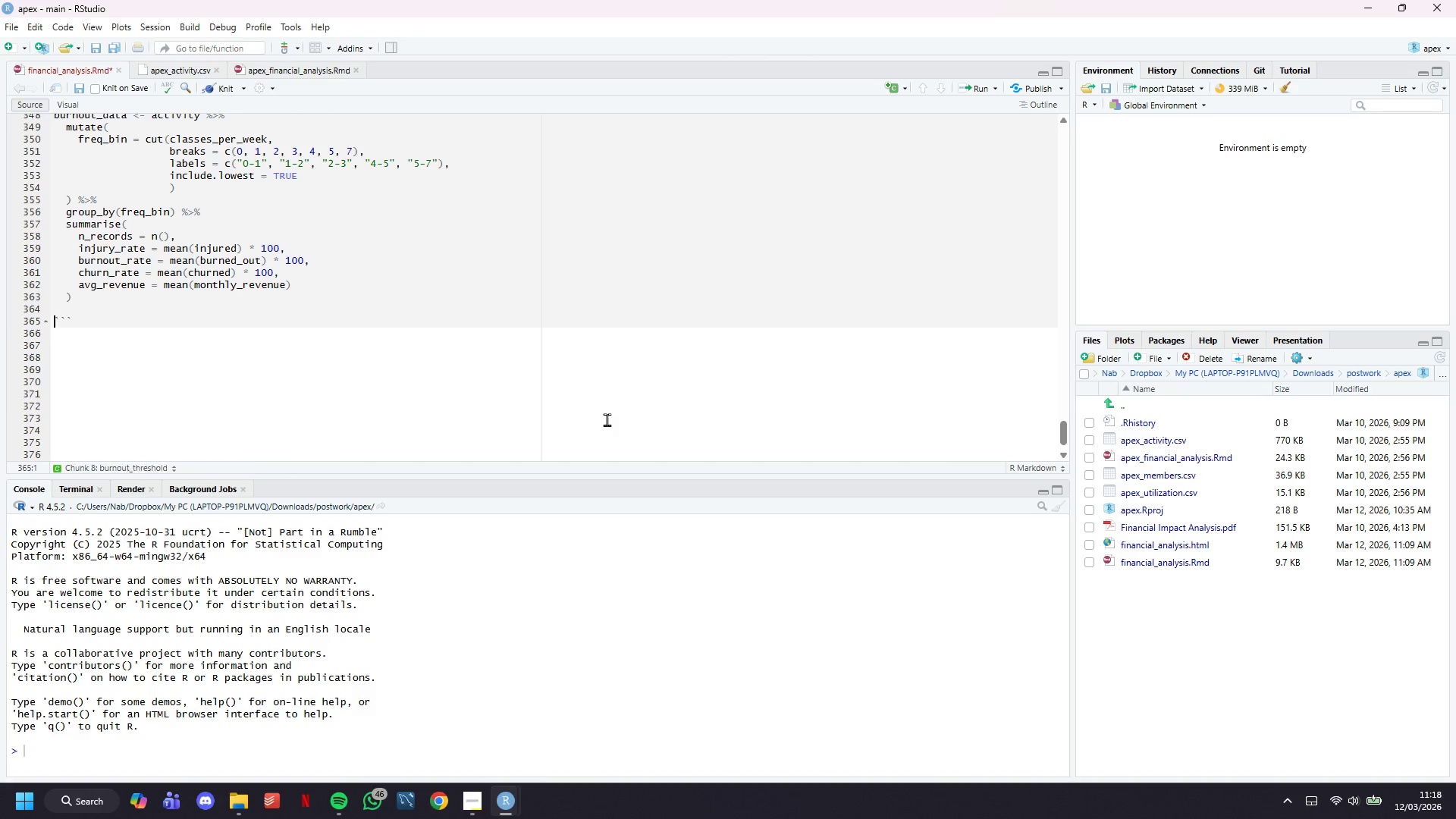 
key(ArrowUp)
 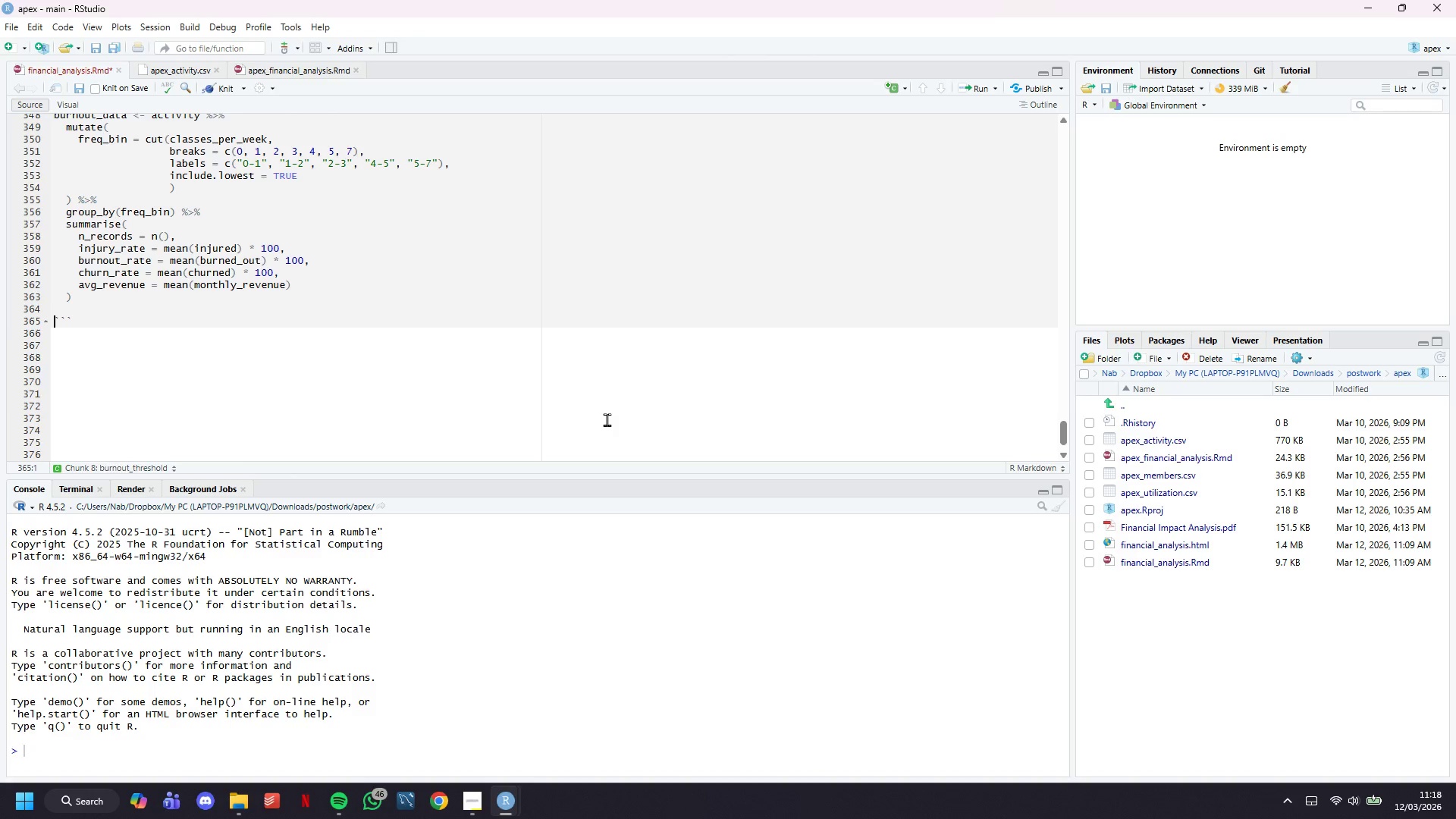 
key(ArrowUp)
 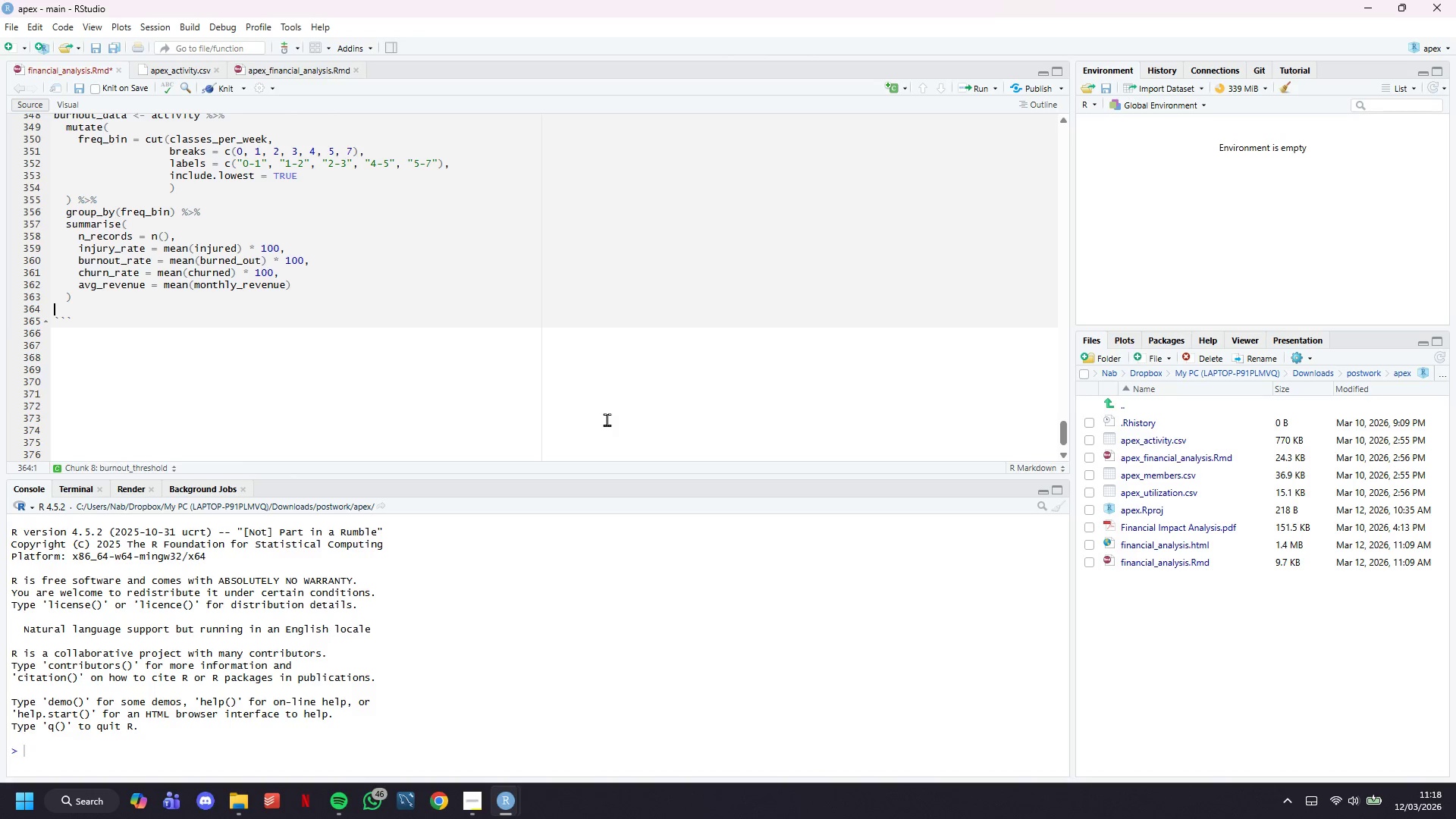 
key(ArrowUp)
 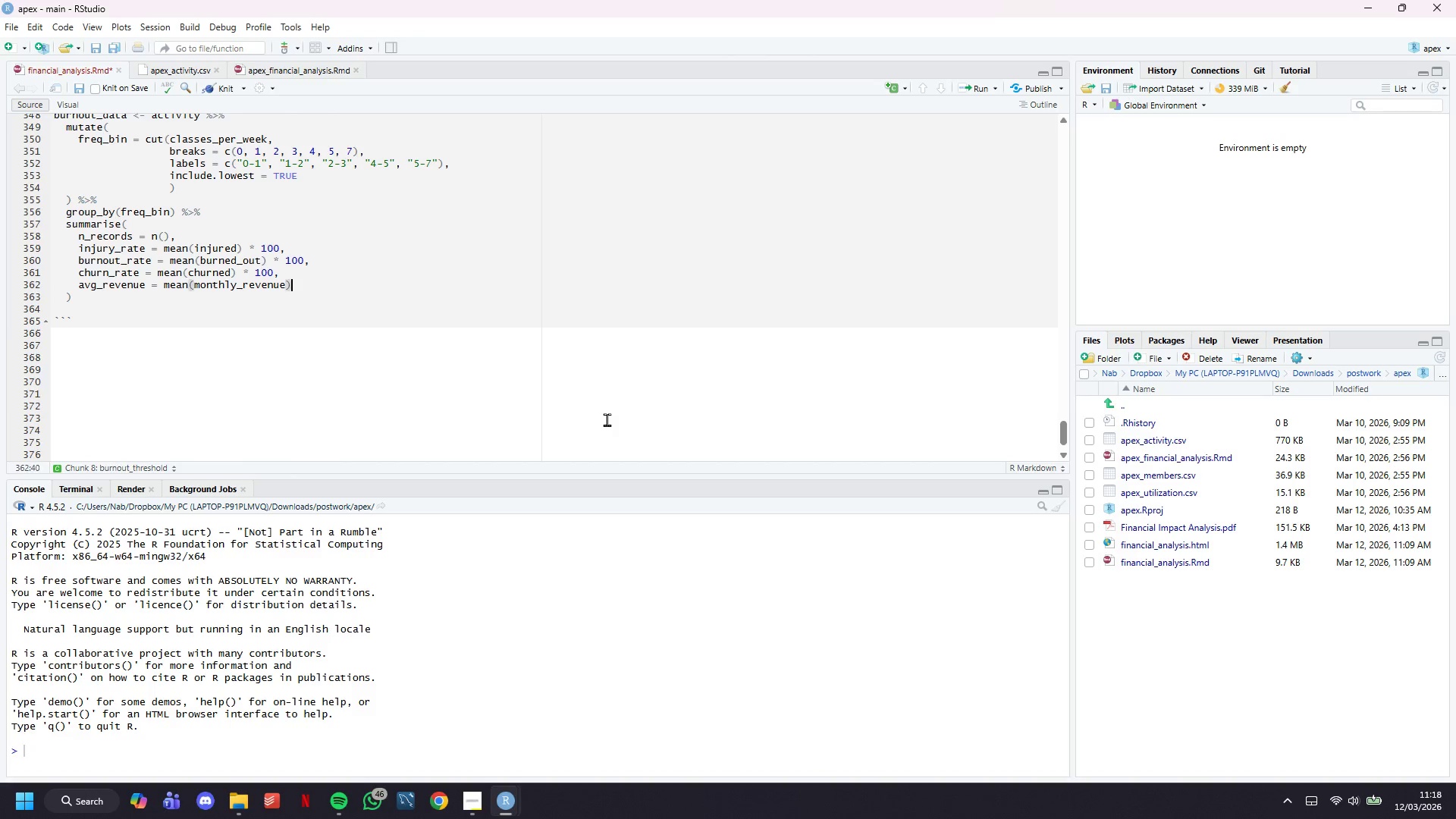 
key(ArrowLeft)
 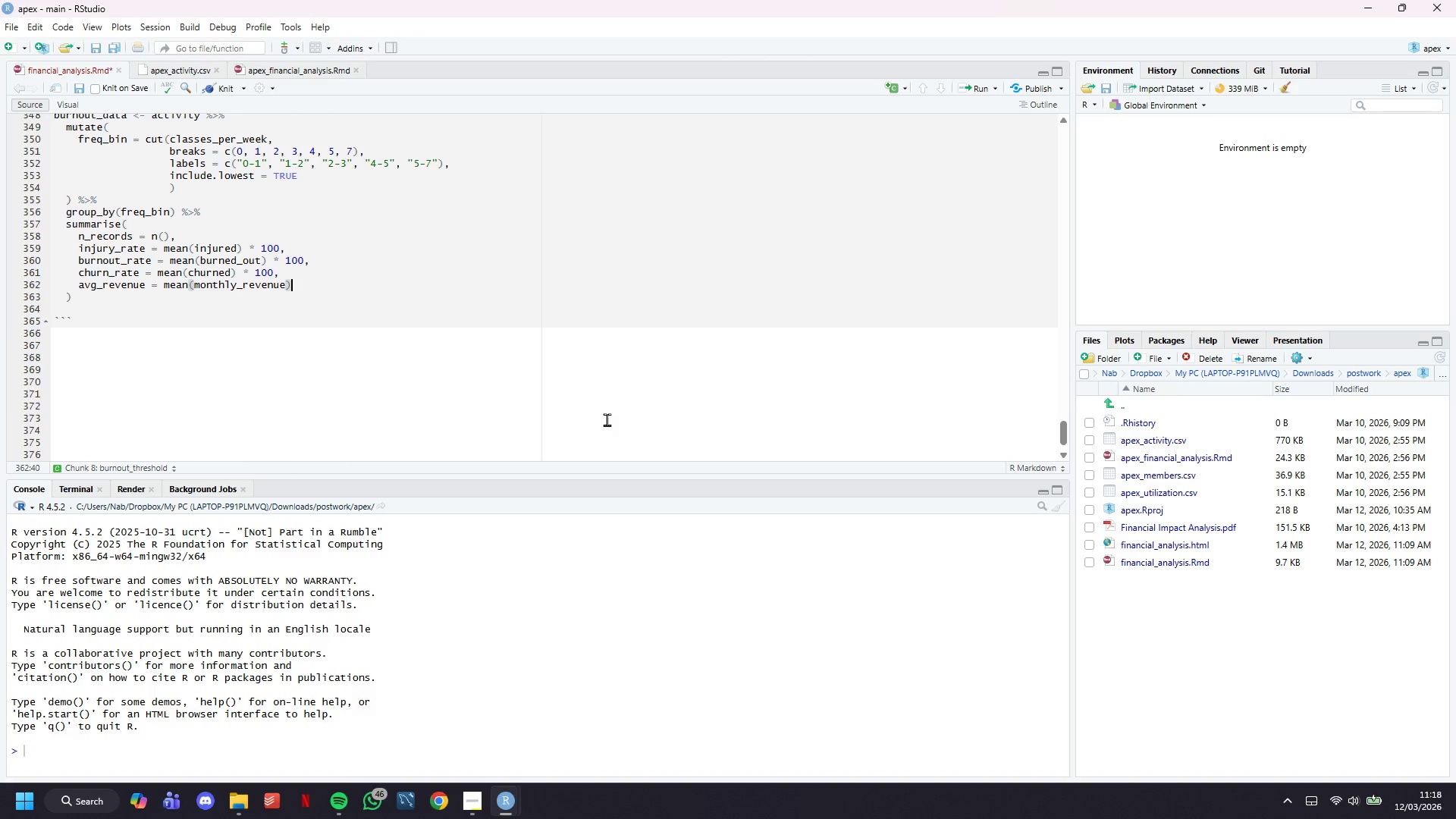 
key(ArrowDown)
 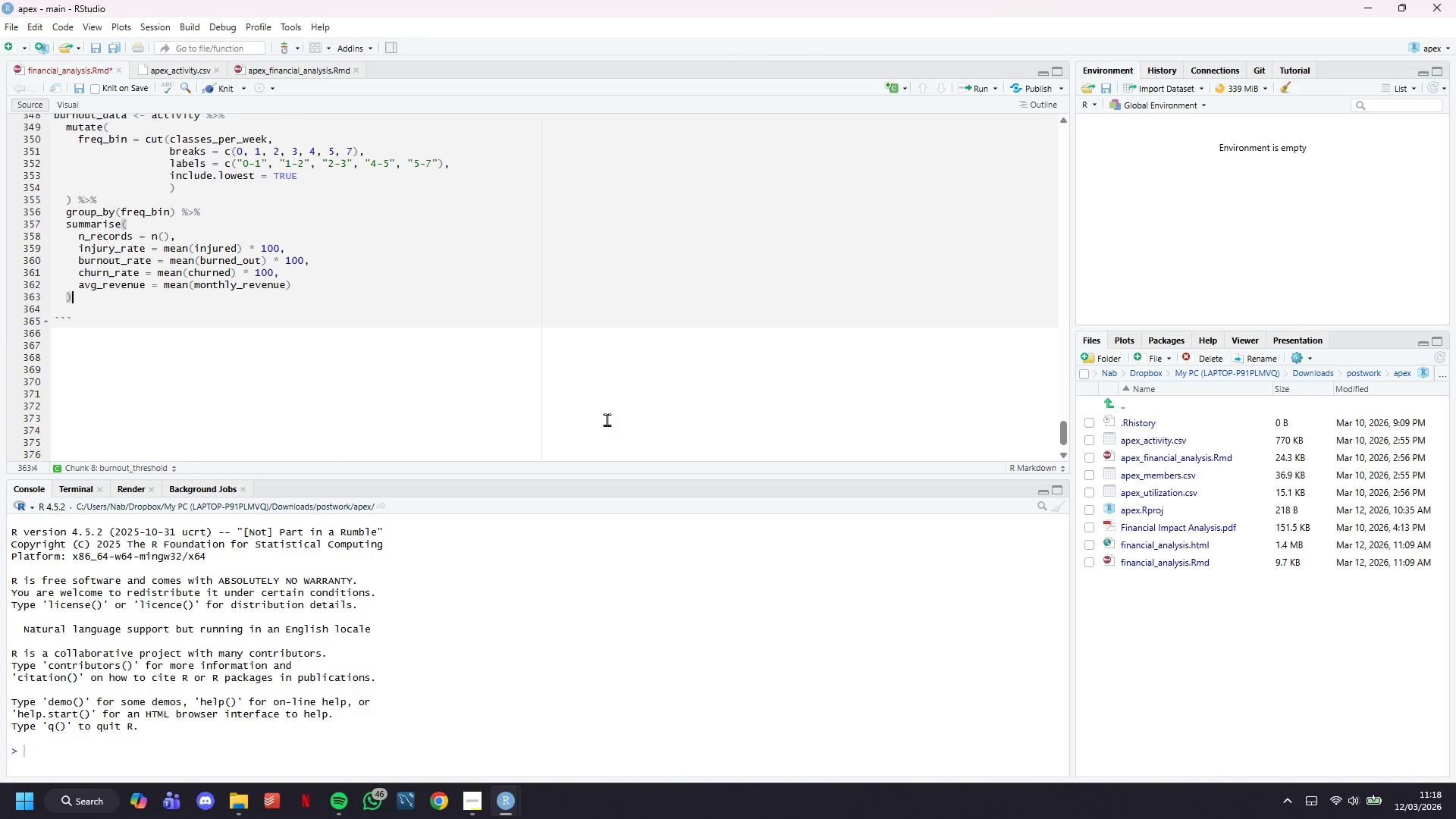 
wait(9.2)
 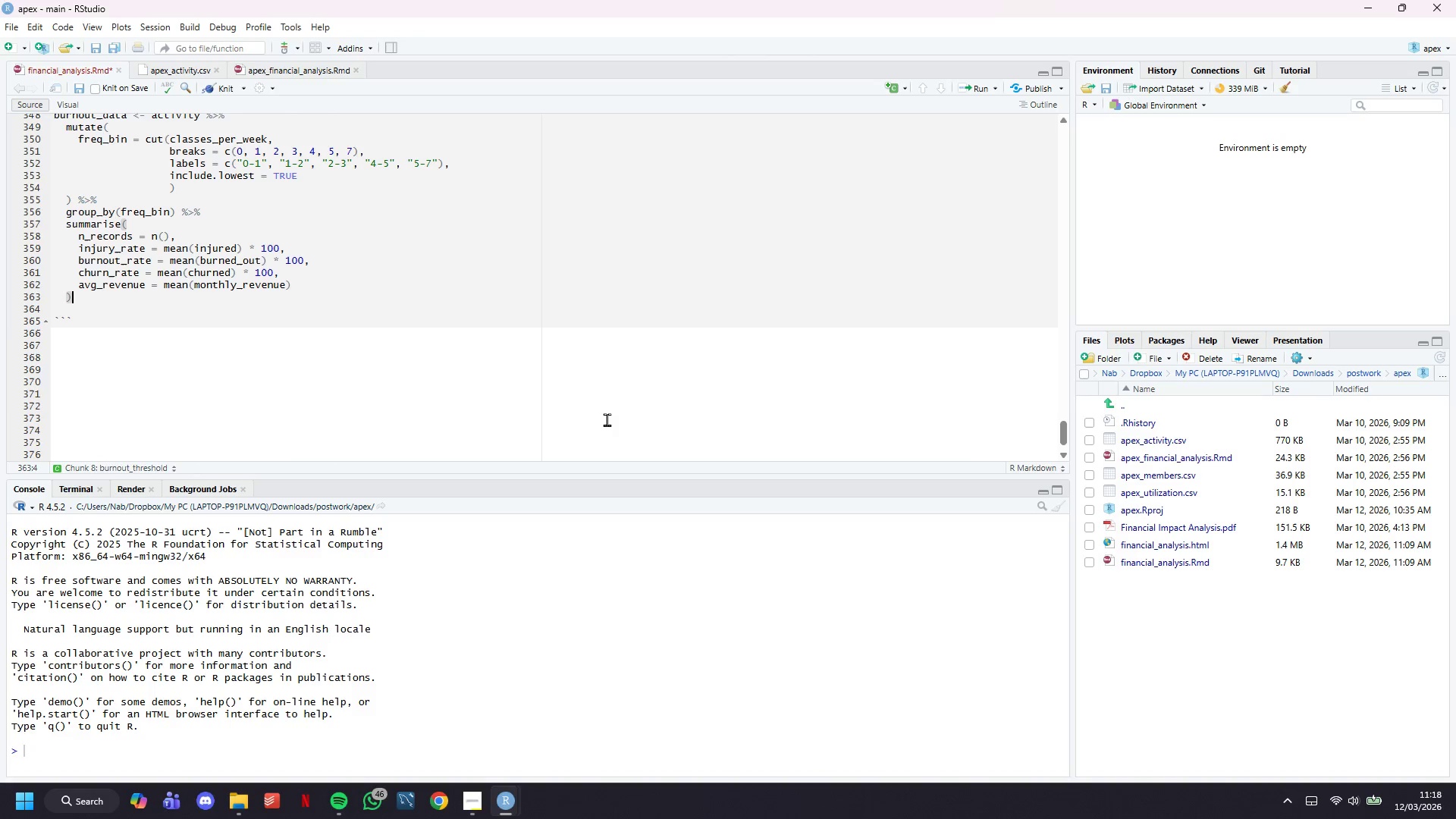 
hold_key(key=ArrowLeft, duration=0.58)
 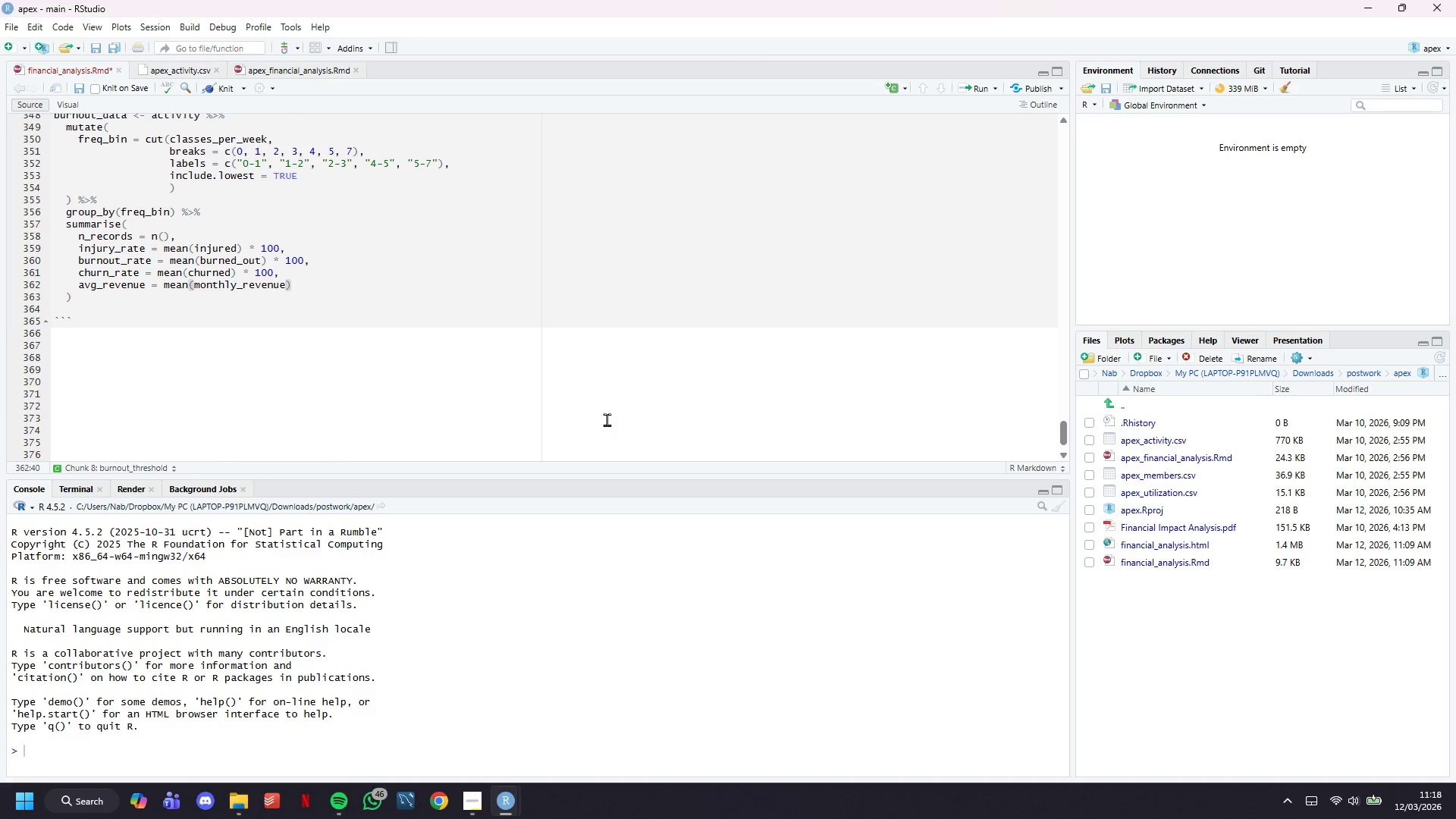 
key(Comma)
 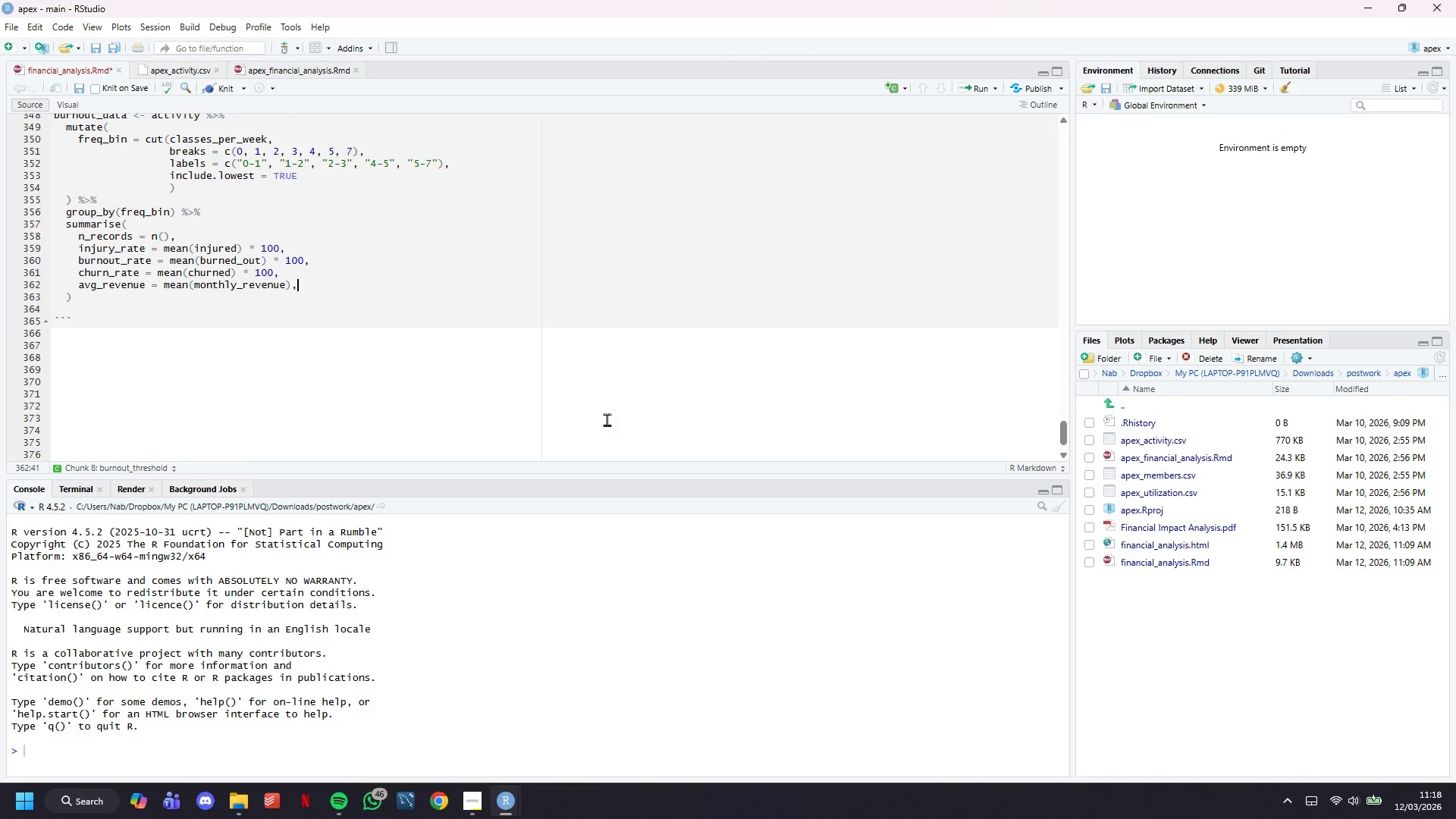 
key(Enter)
 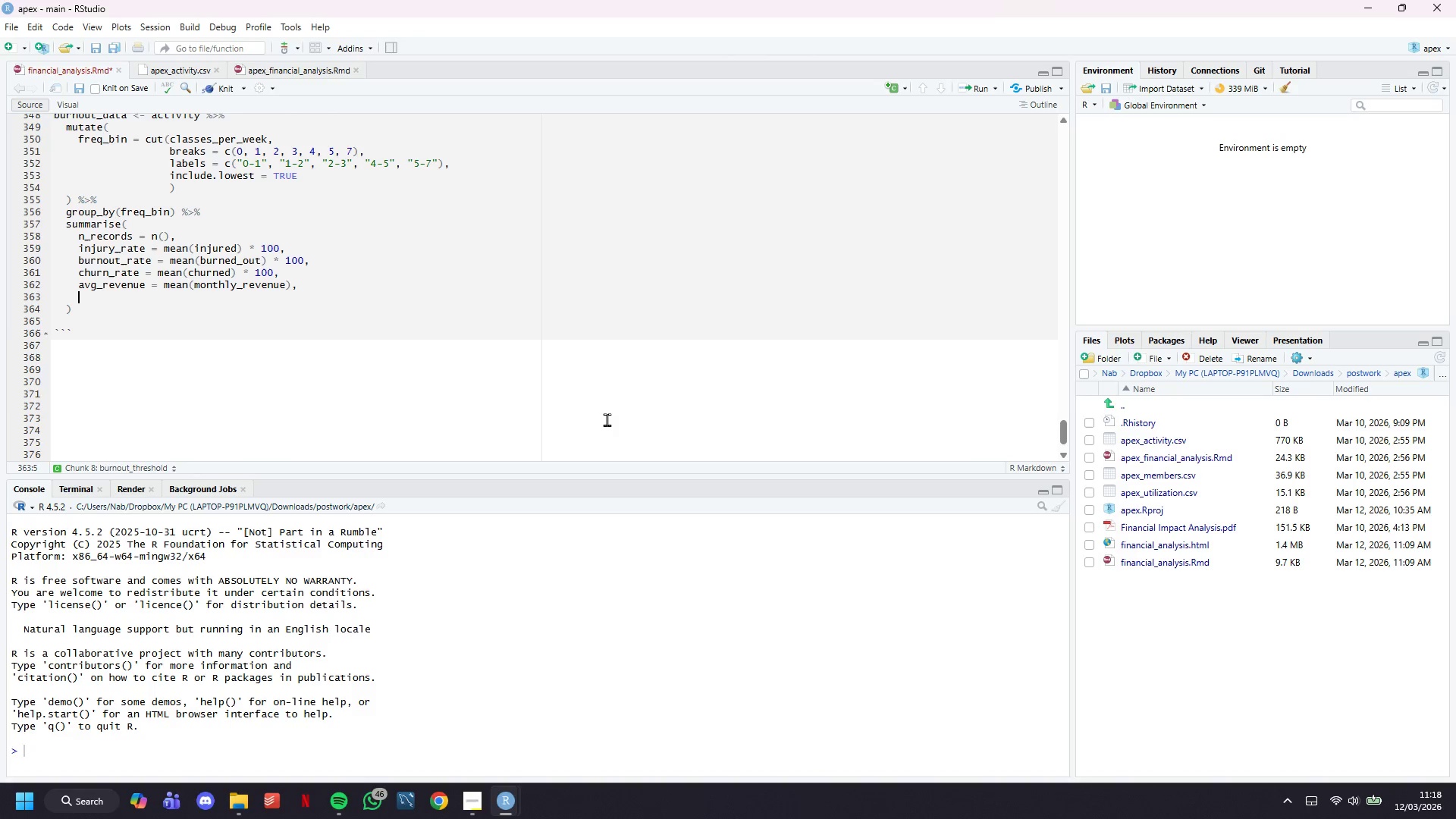 
wait(18.97)
 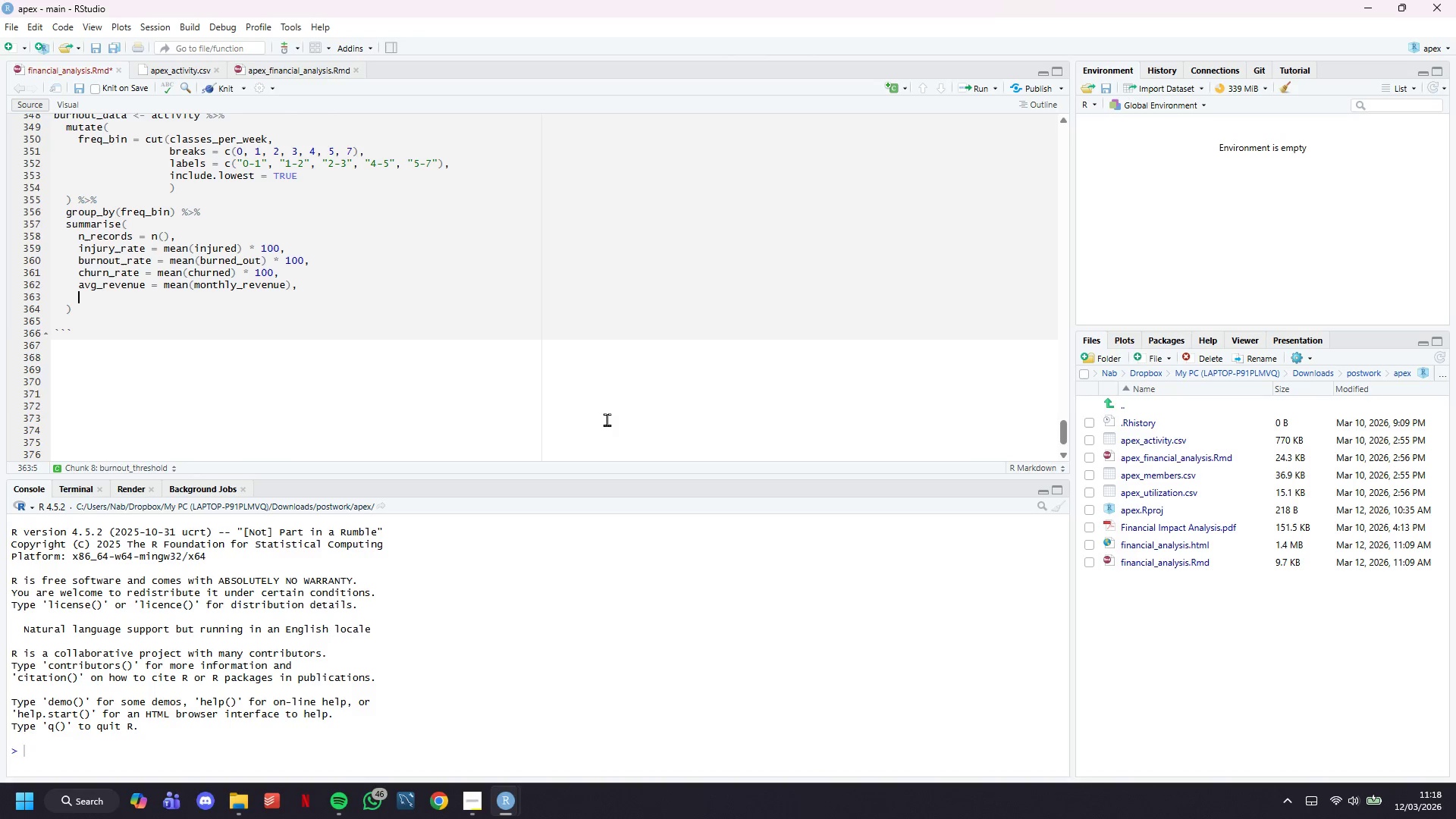 
type(.groups = "drop)
 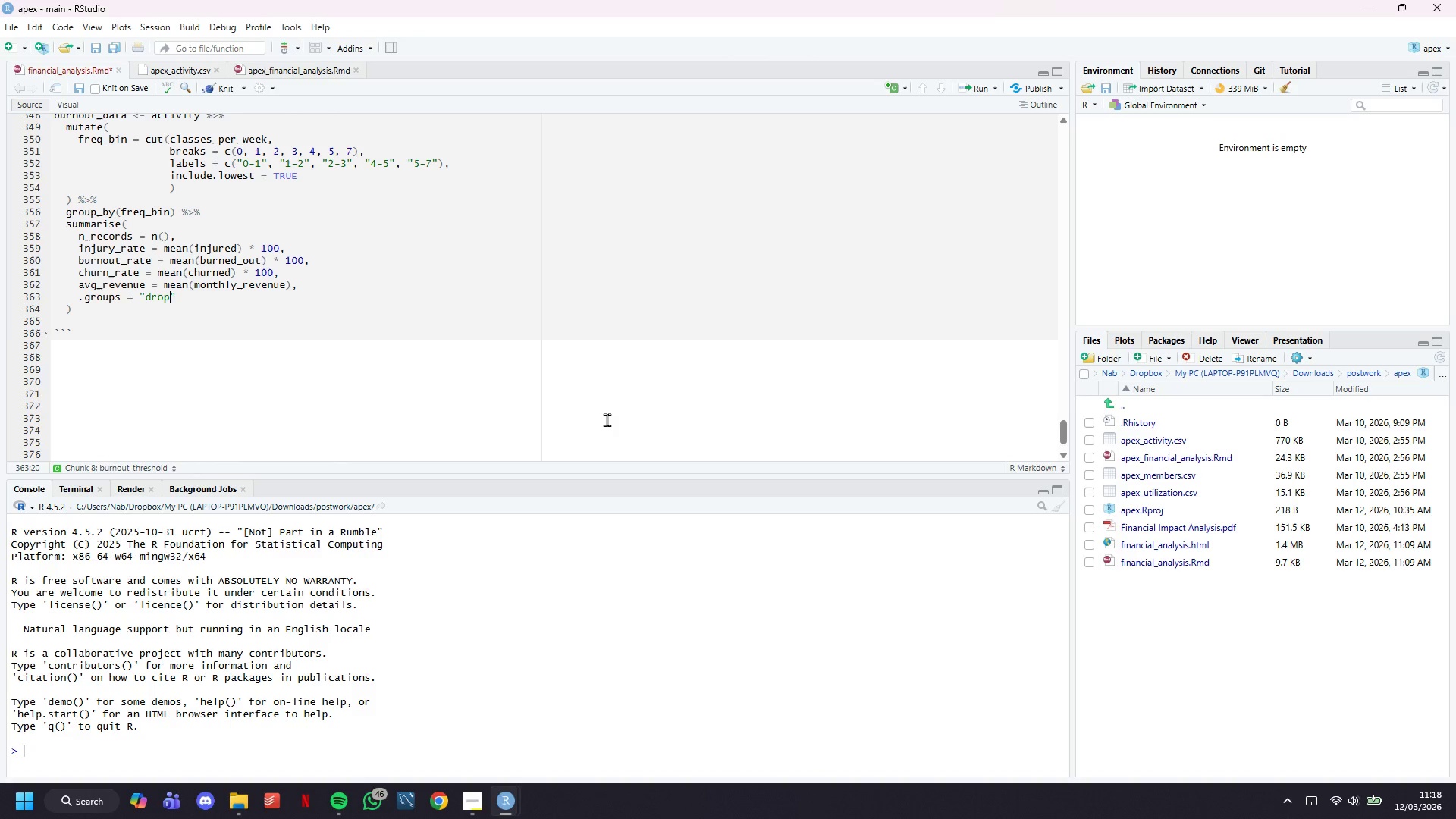 
key(ArrowRight)
 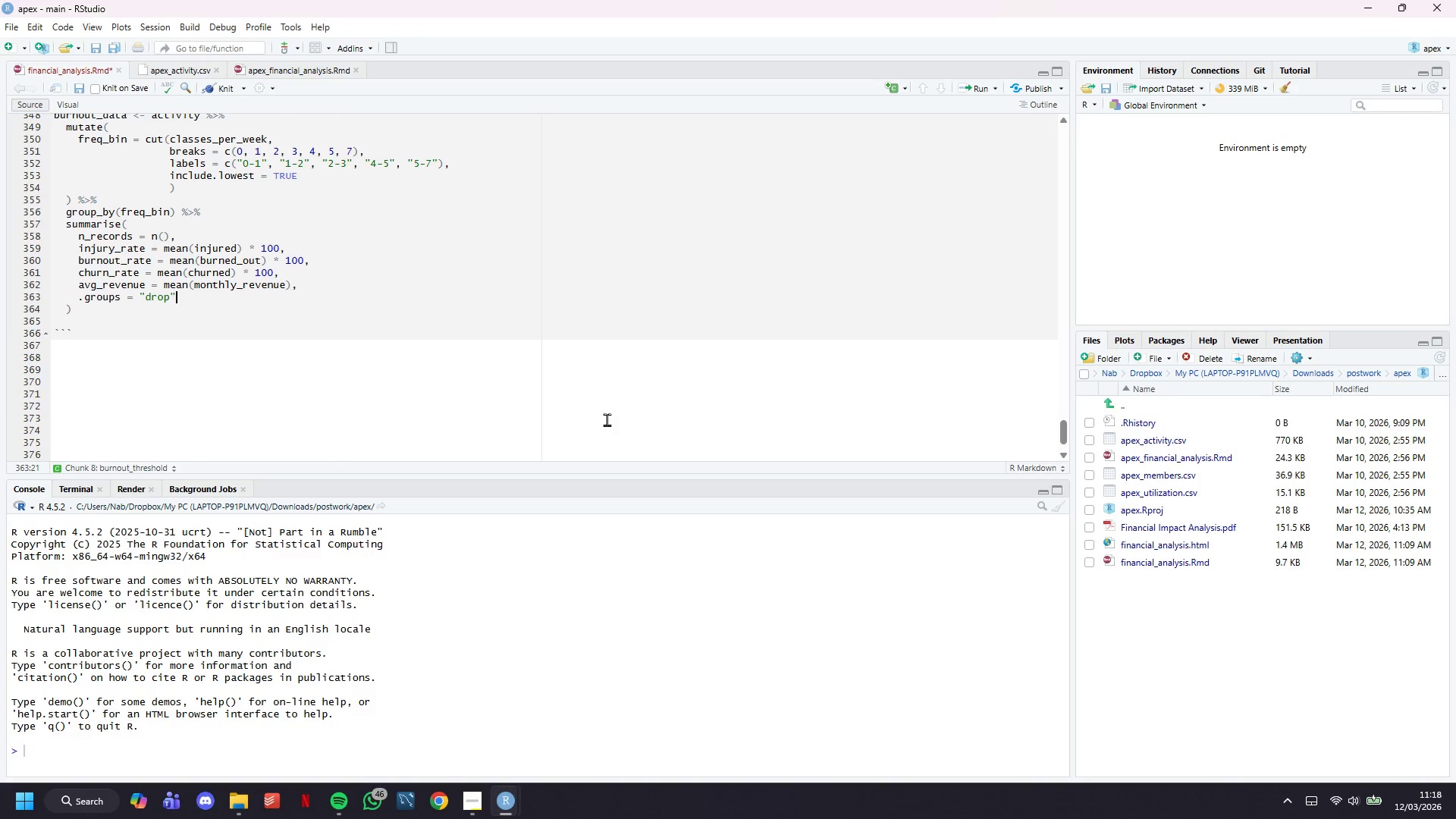 
key(ArrowDown)
 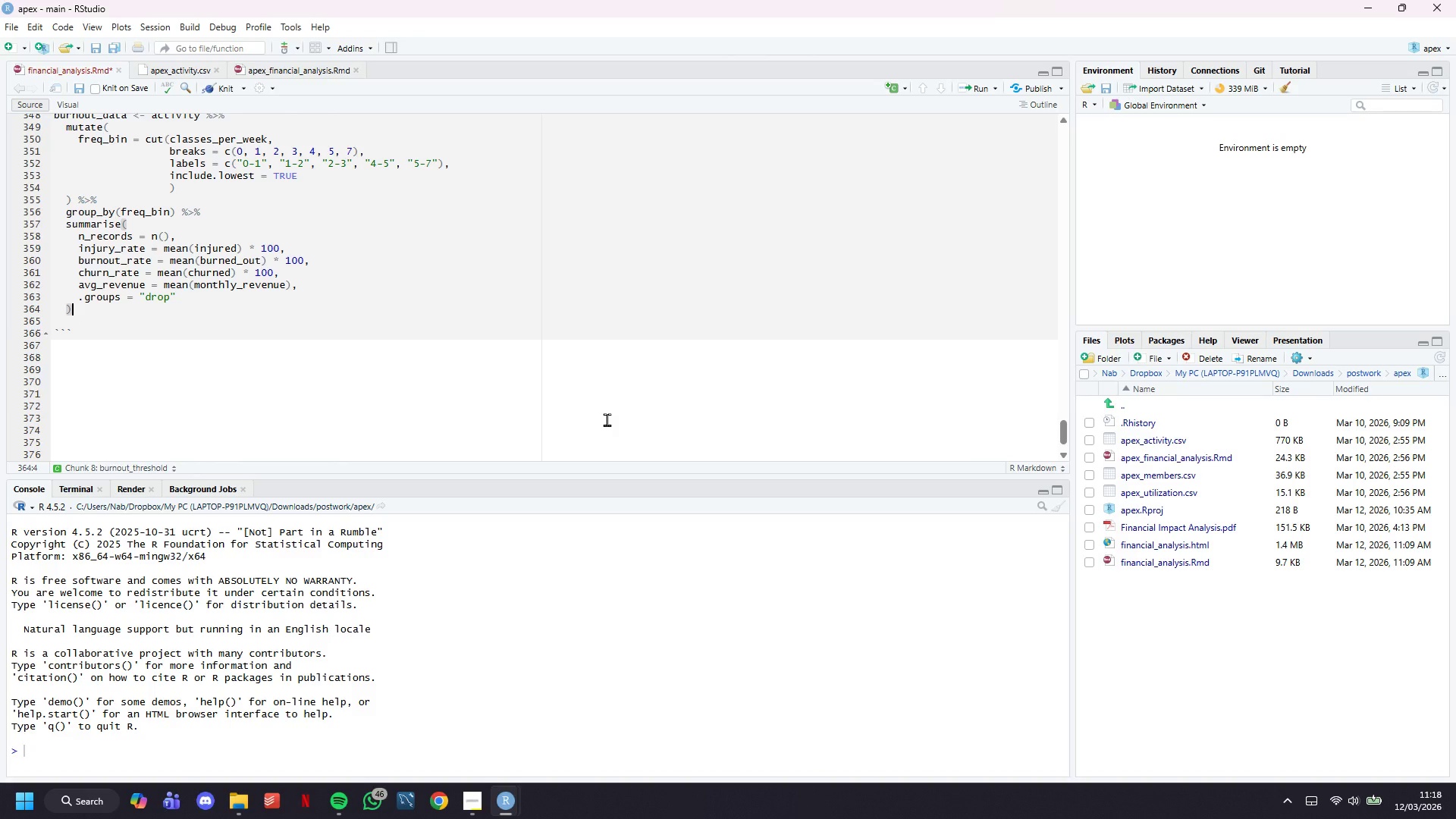 
key(Space)
 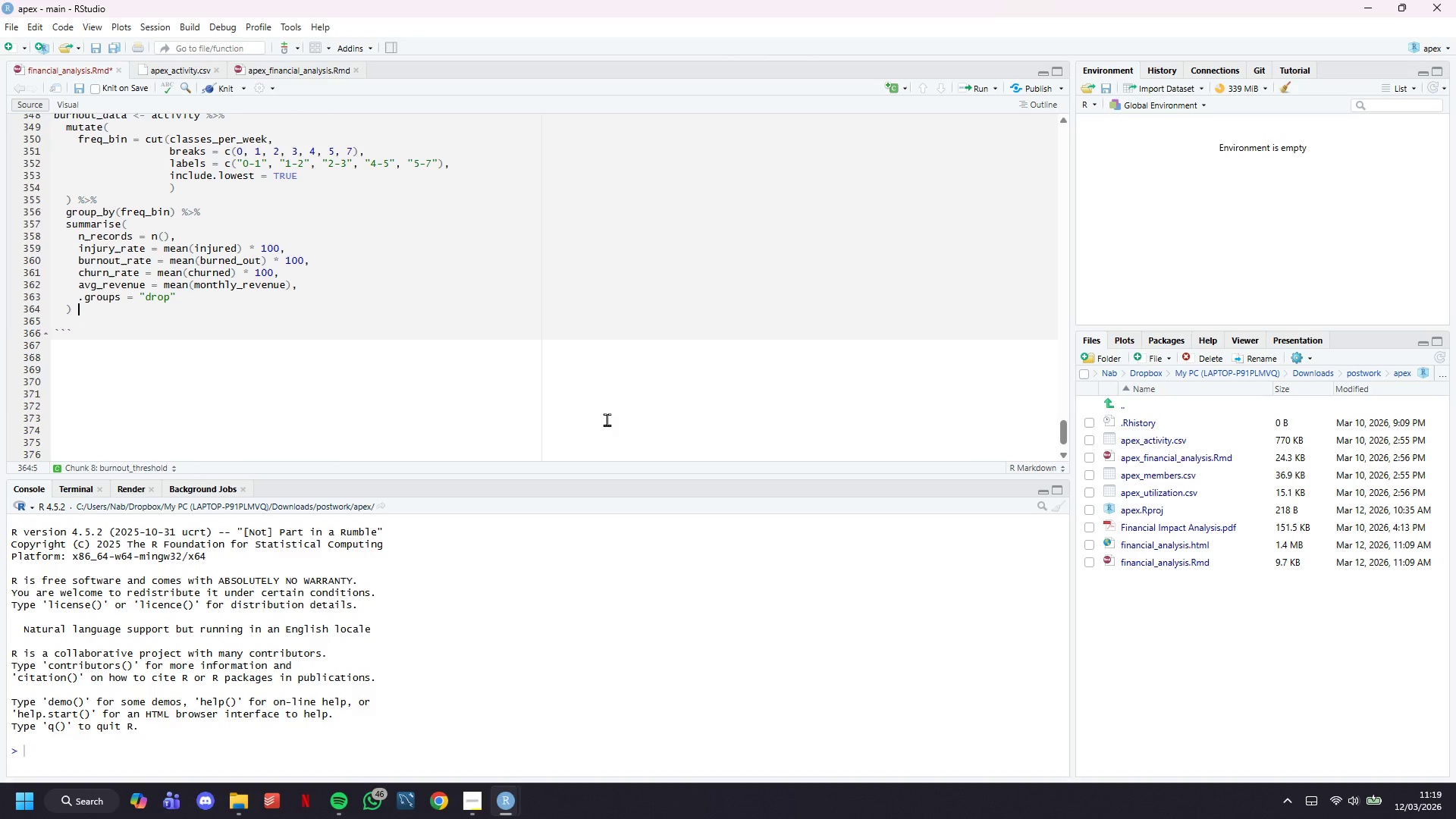 
key(Shift+5)
 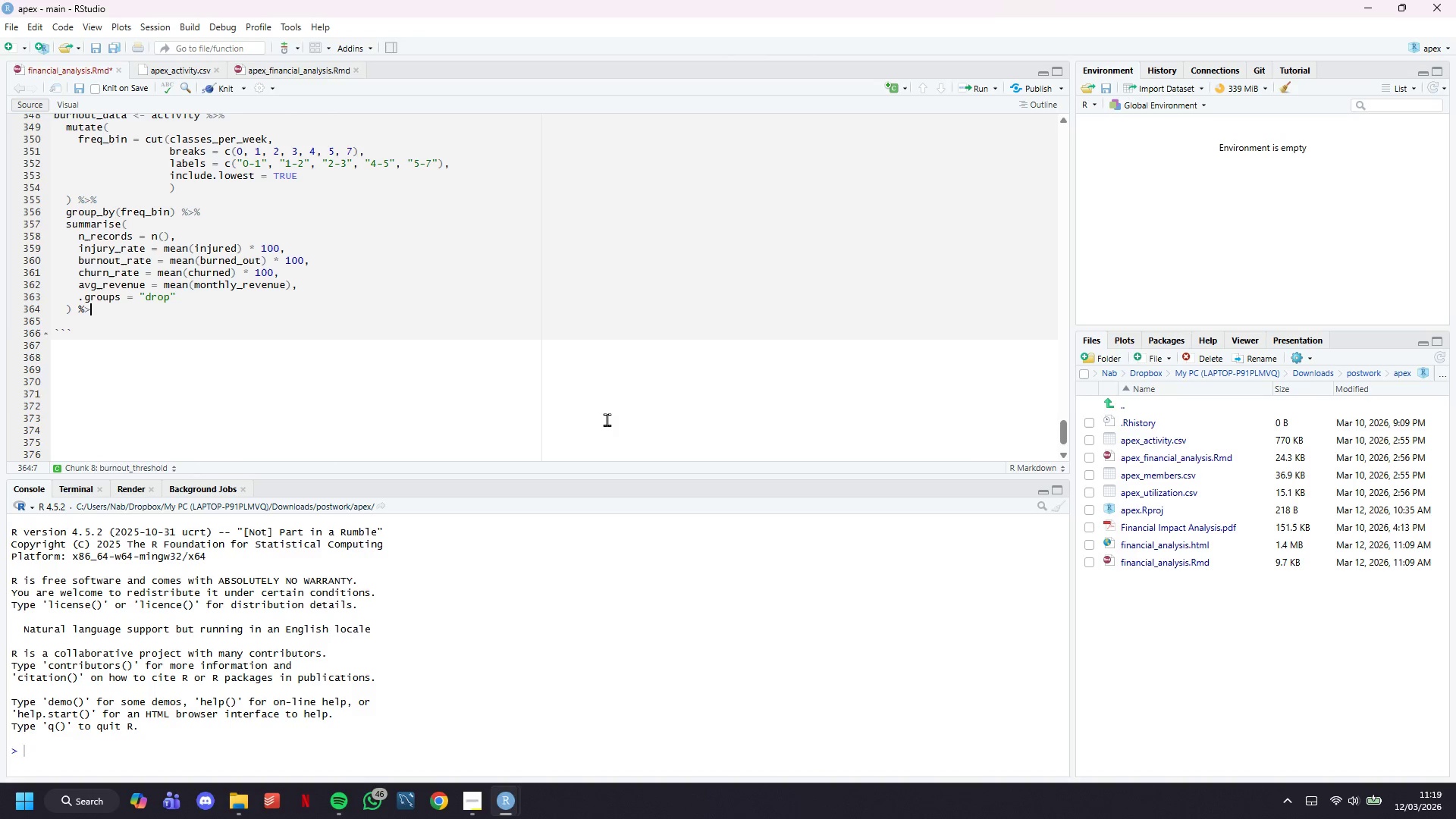 
key(Shift+Period)
 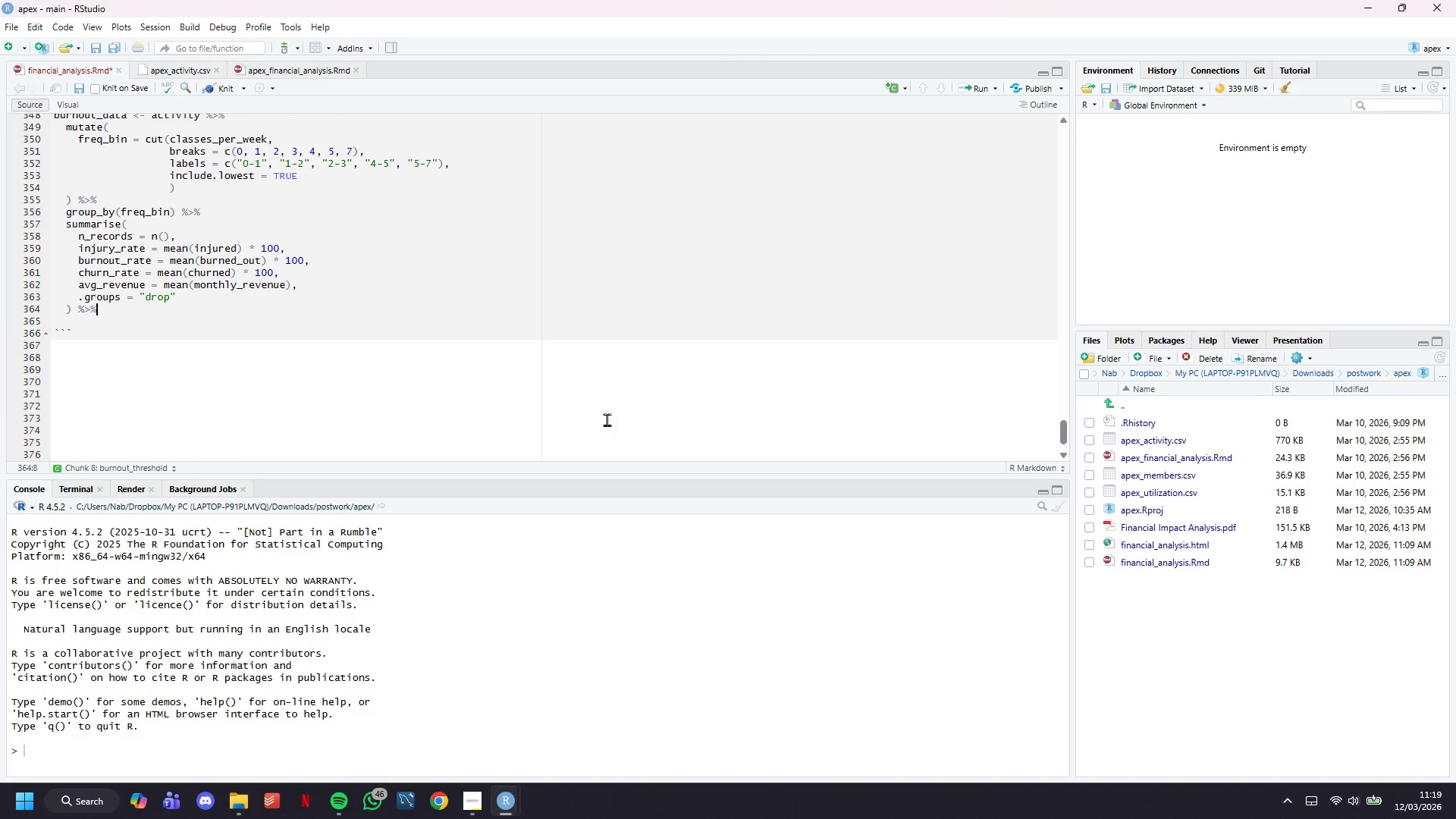 
key(Shift+5)
 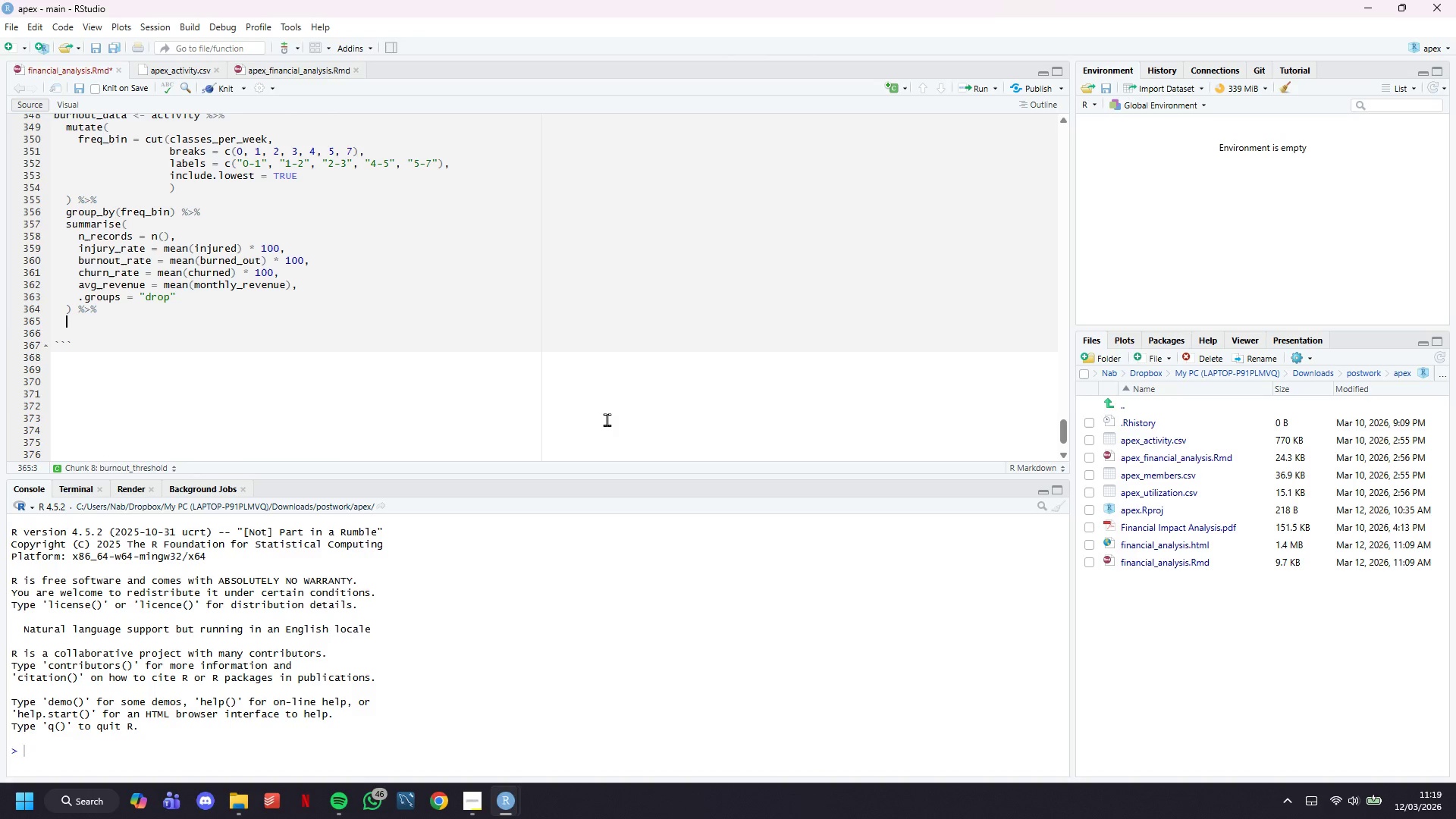 
key(Shift+Enter)
 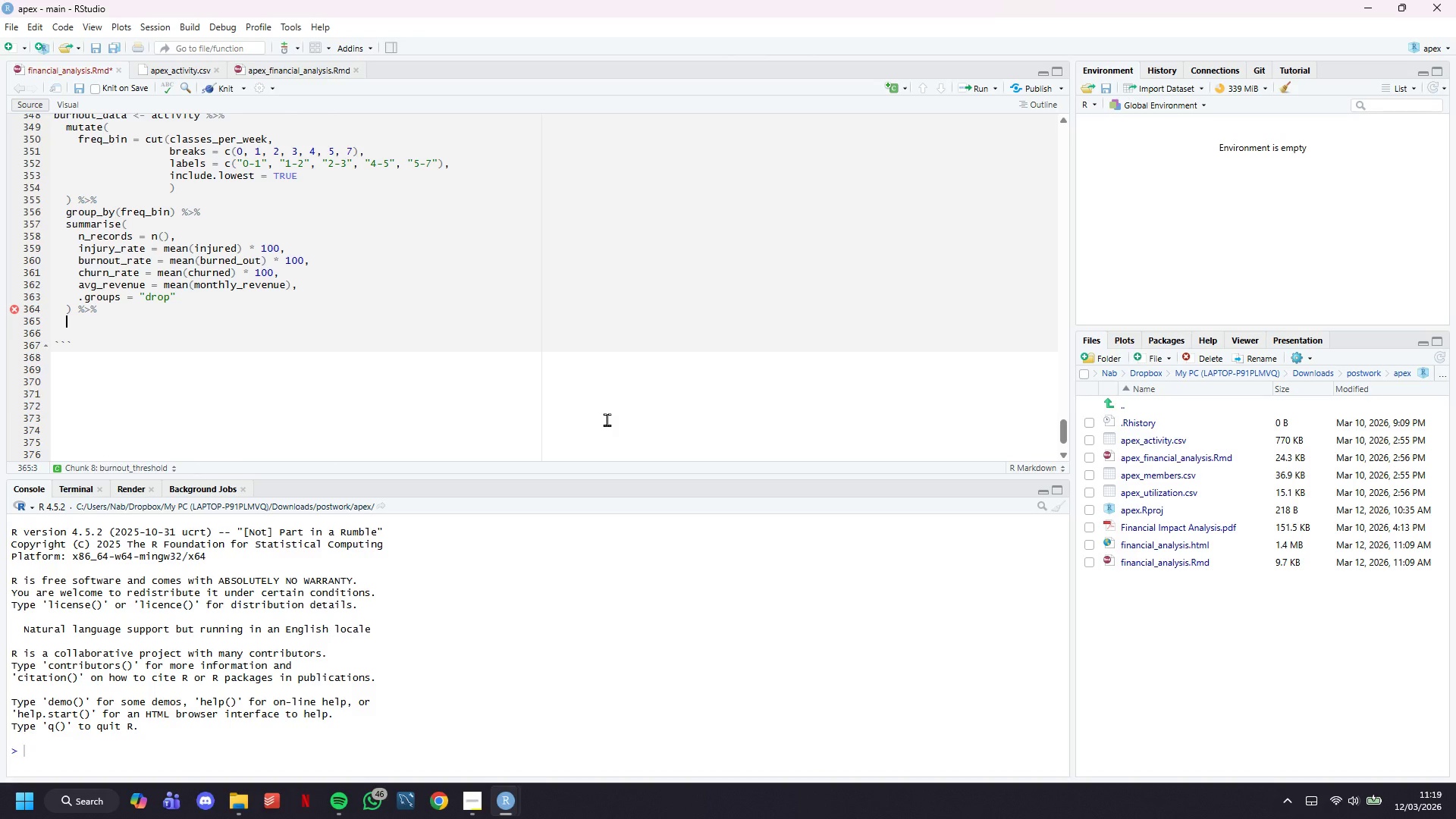 
type(filter(!is.na(freq_bin)